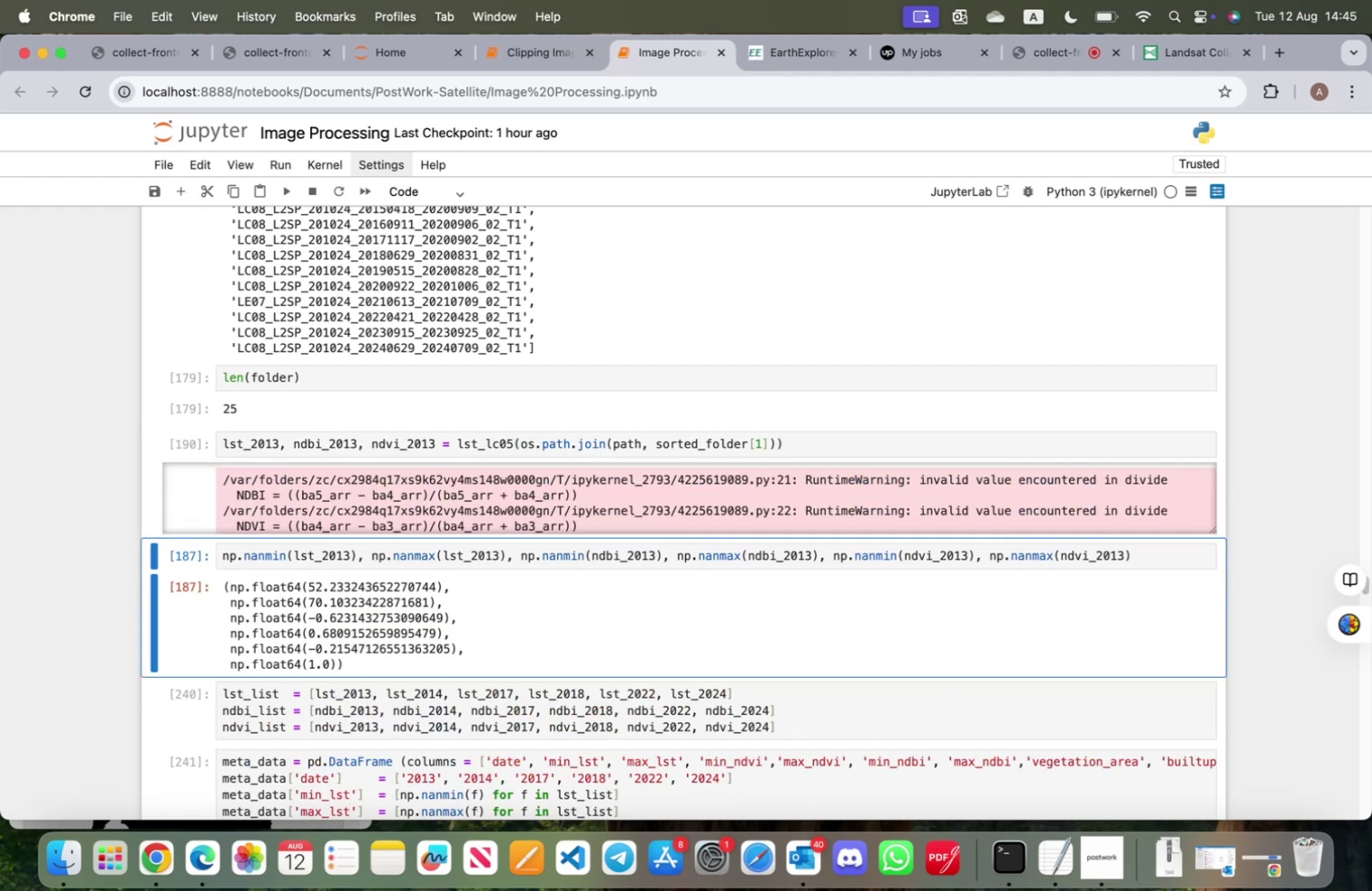 
key(Shift+ShiftRight)
 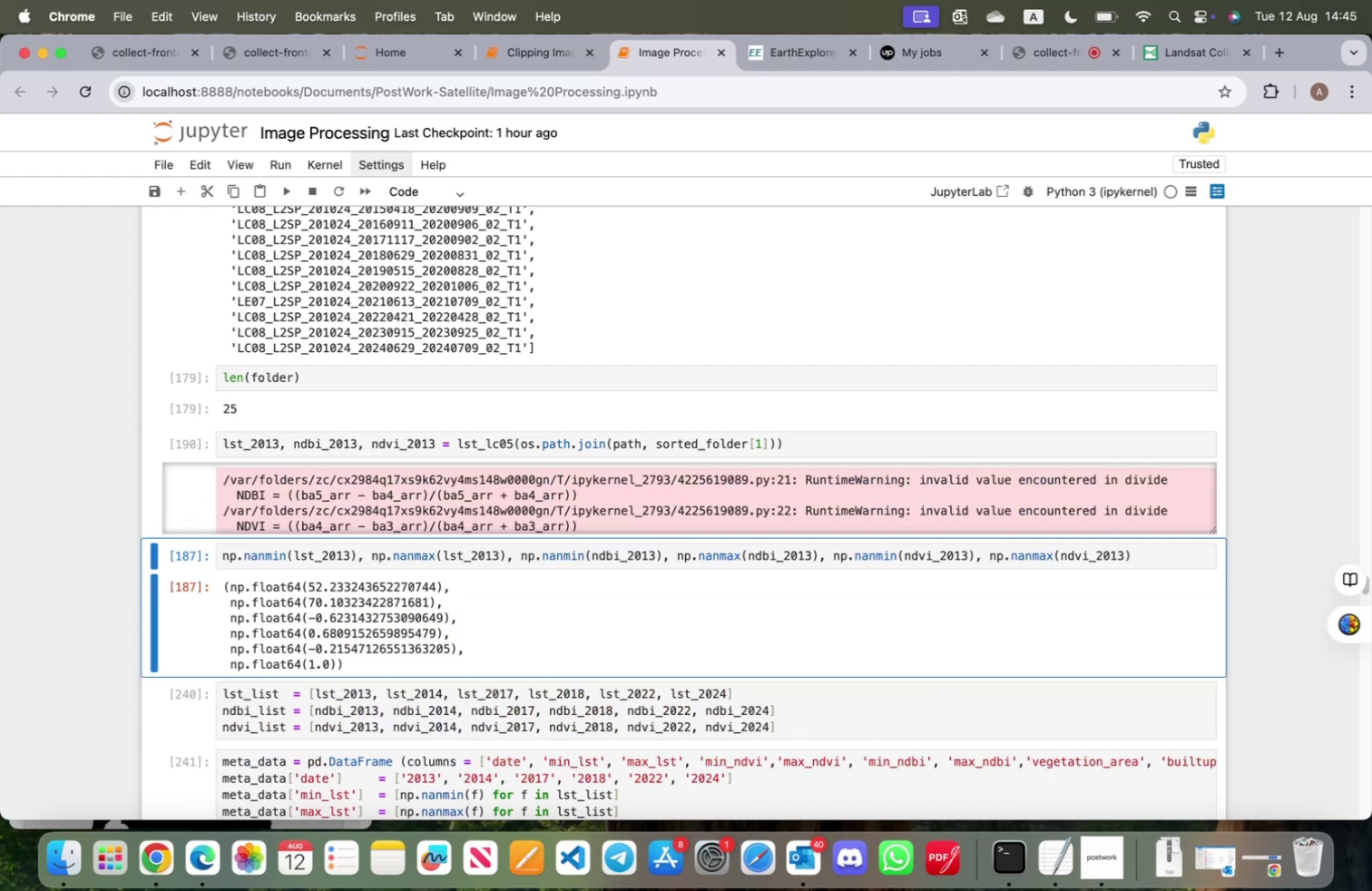 
key(Shift+Enter)
 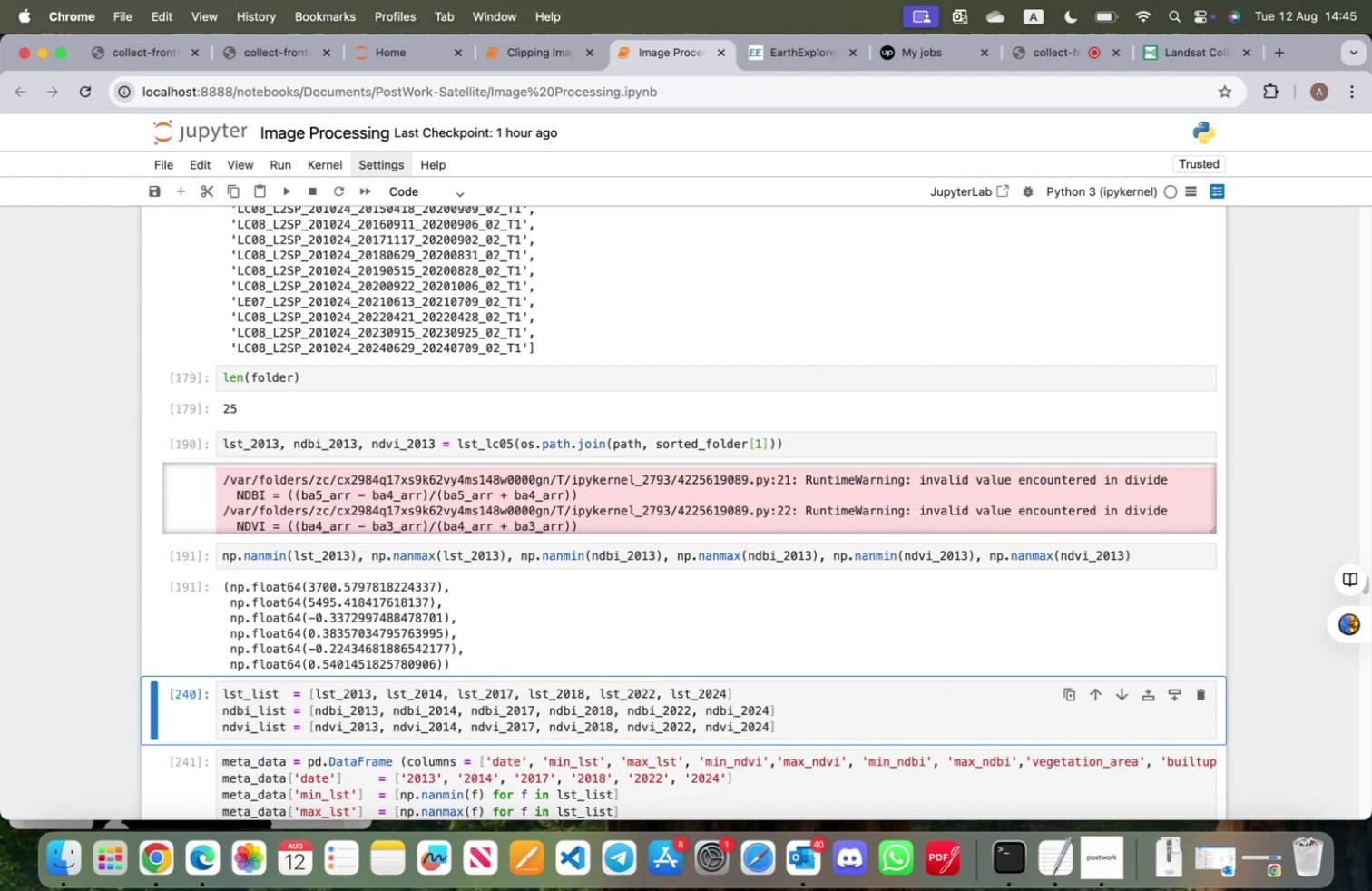 
wait(8.42)
 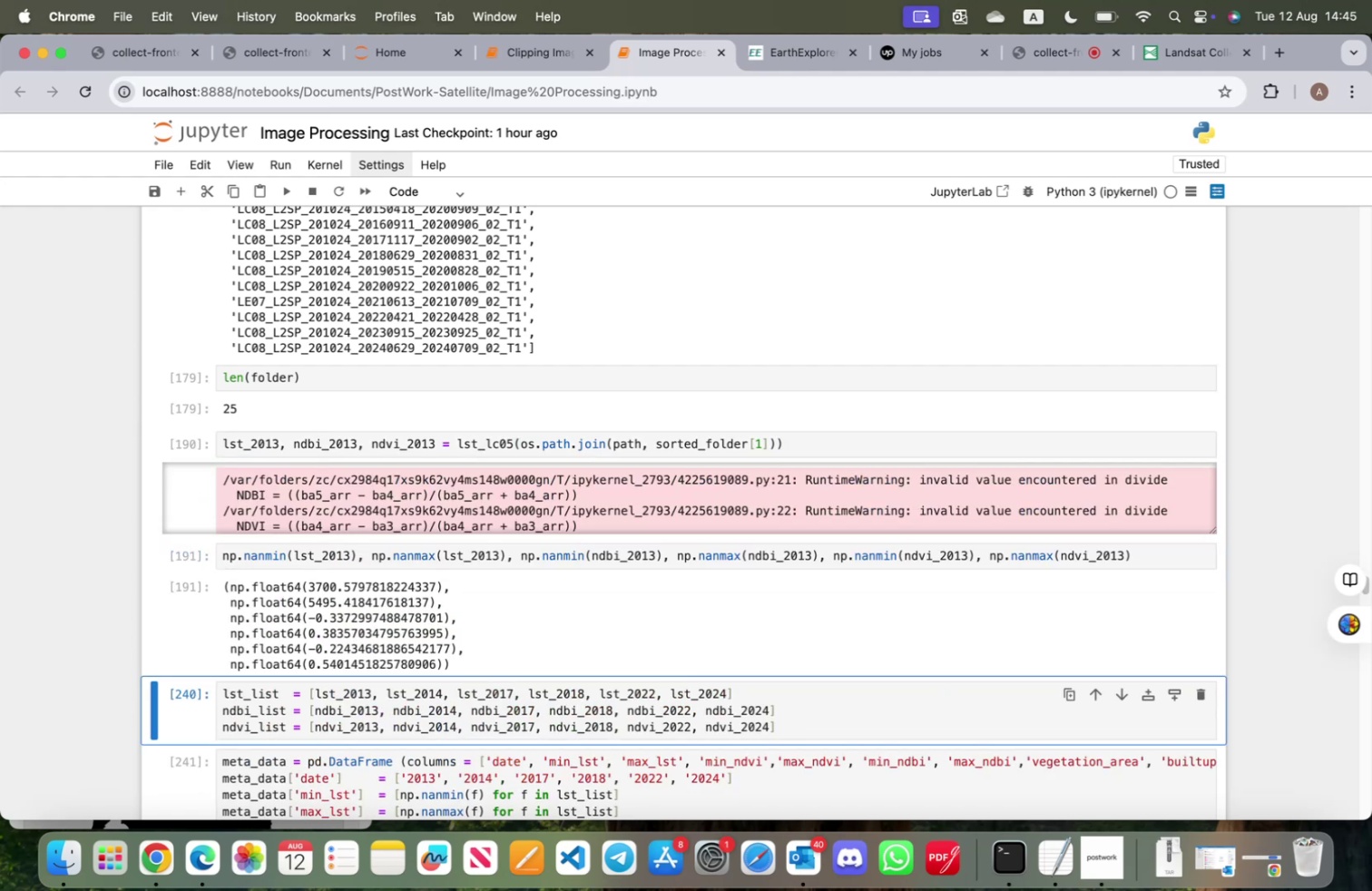 
scroll: coordinate [451, 557], scroll_direction: up, amount: 126.0
 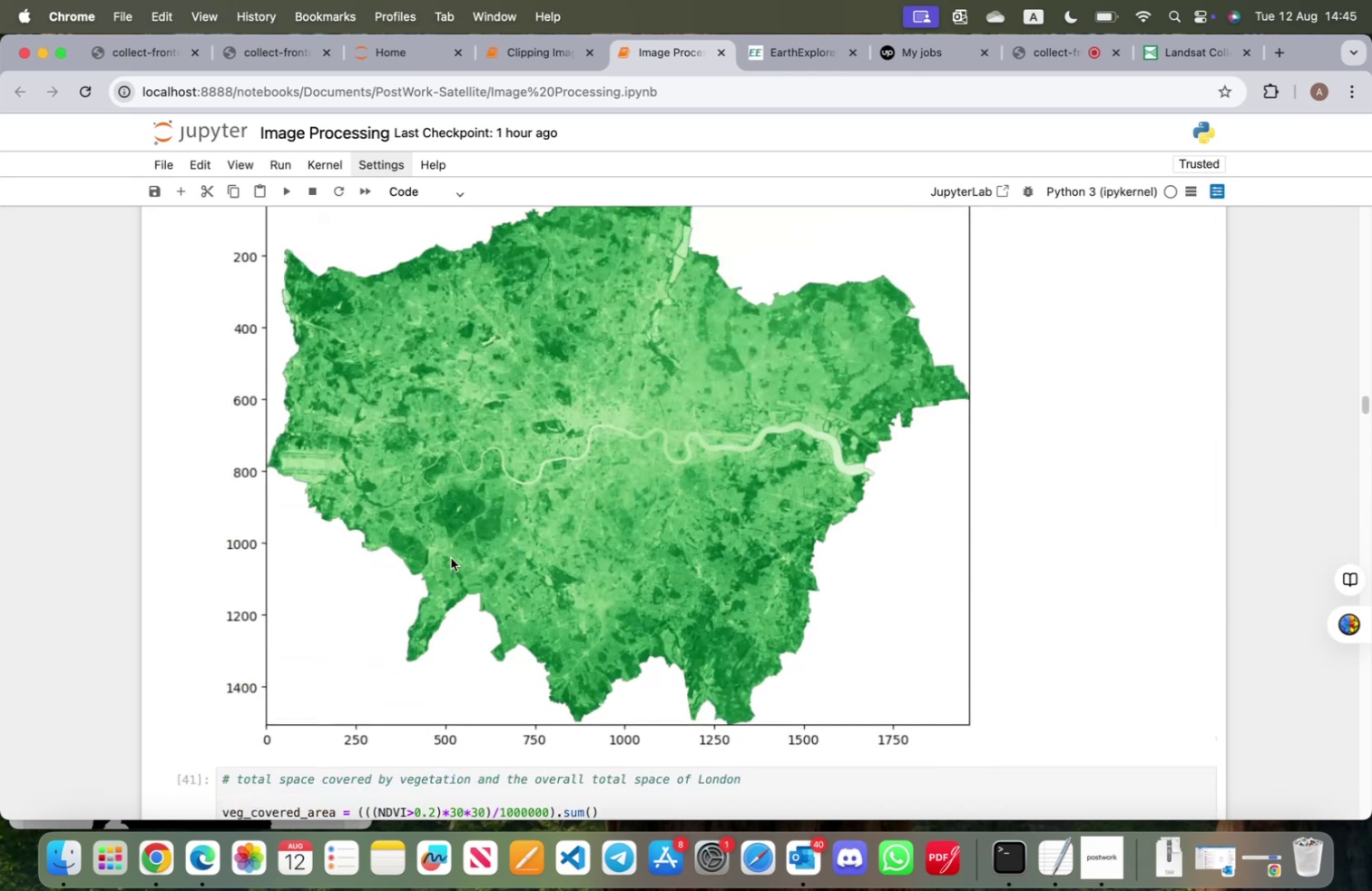 
scroll: coordinate [443, 567], scroll_direction: down, amount: 72.0
 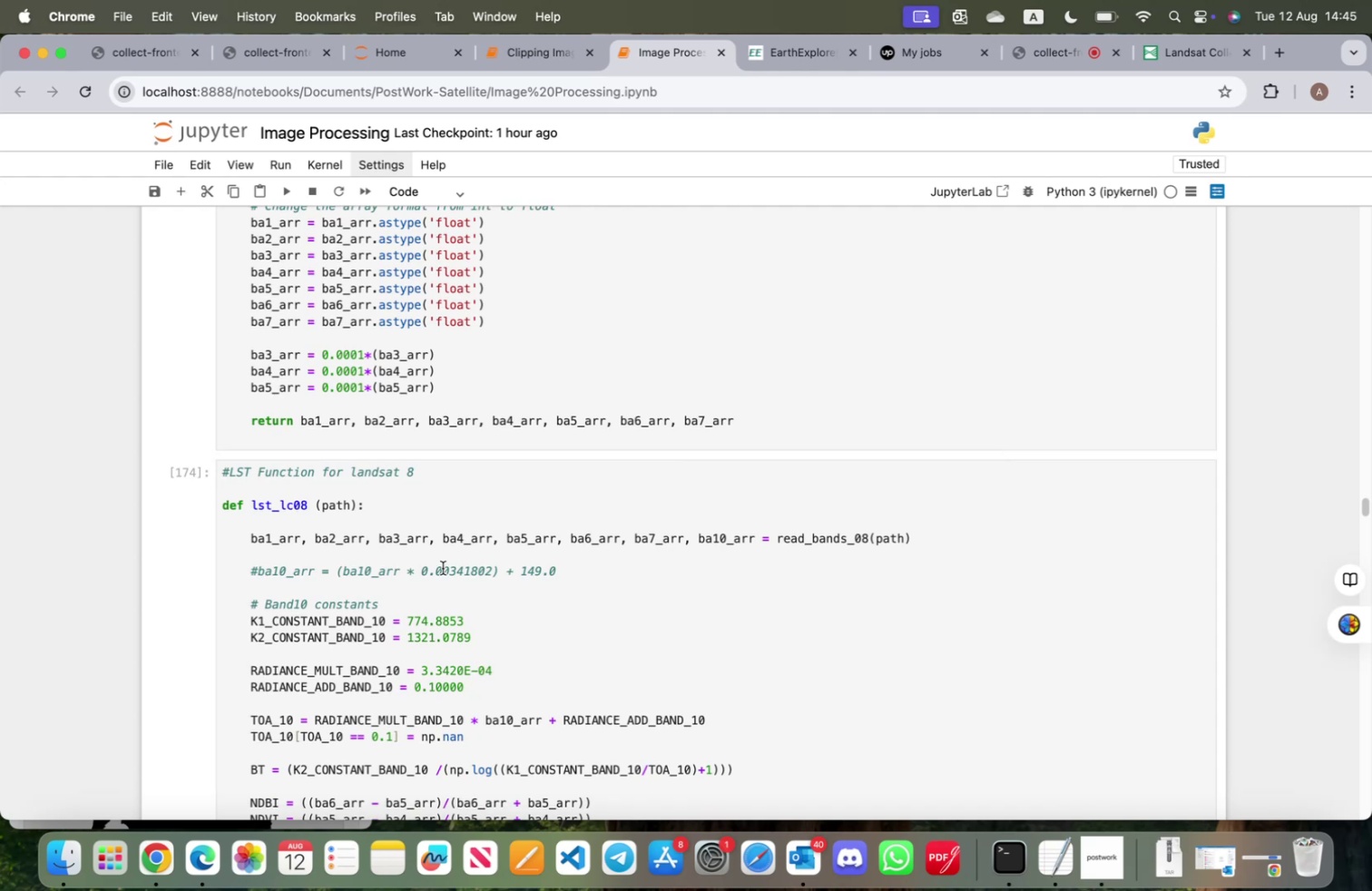 
wait(8.41)
 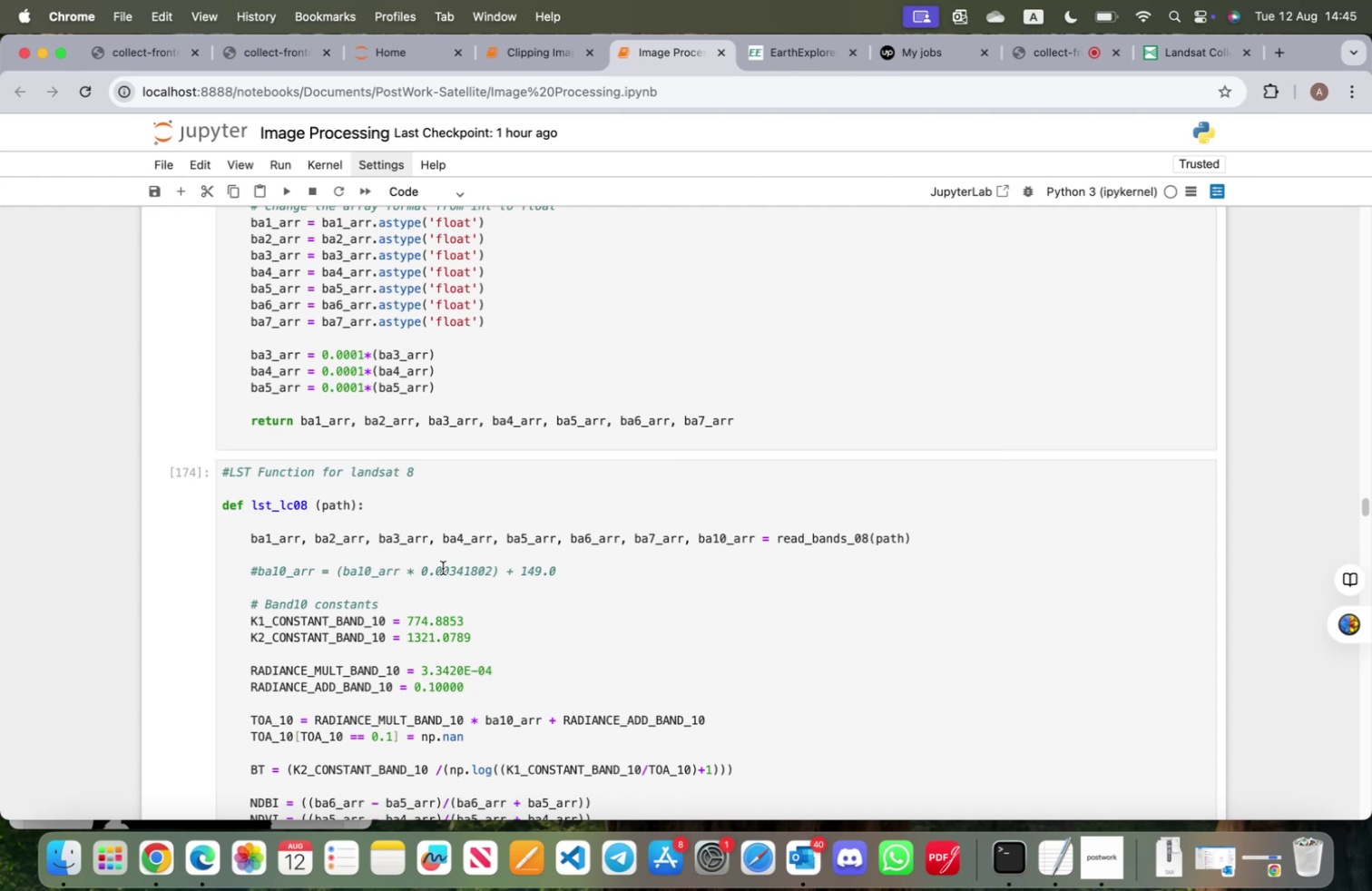 
scroll: coordinate [412, 514], scroll_direction: down, amount: 9.0
 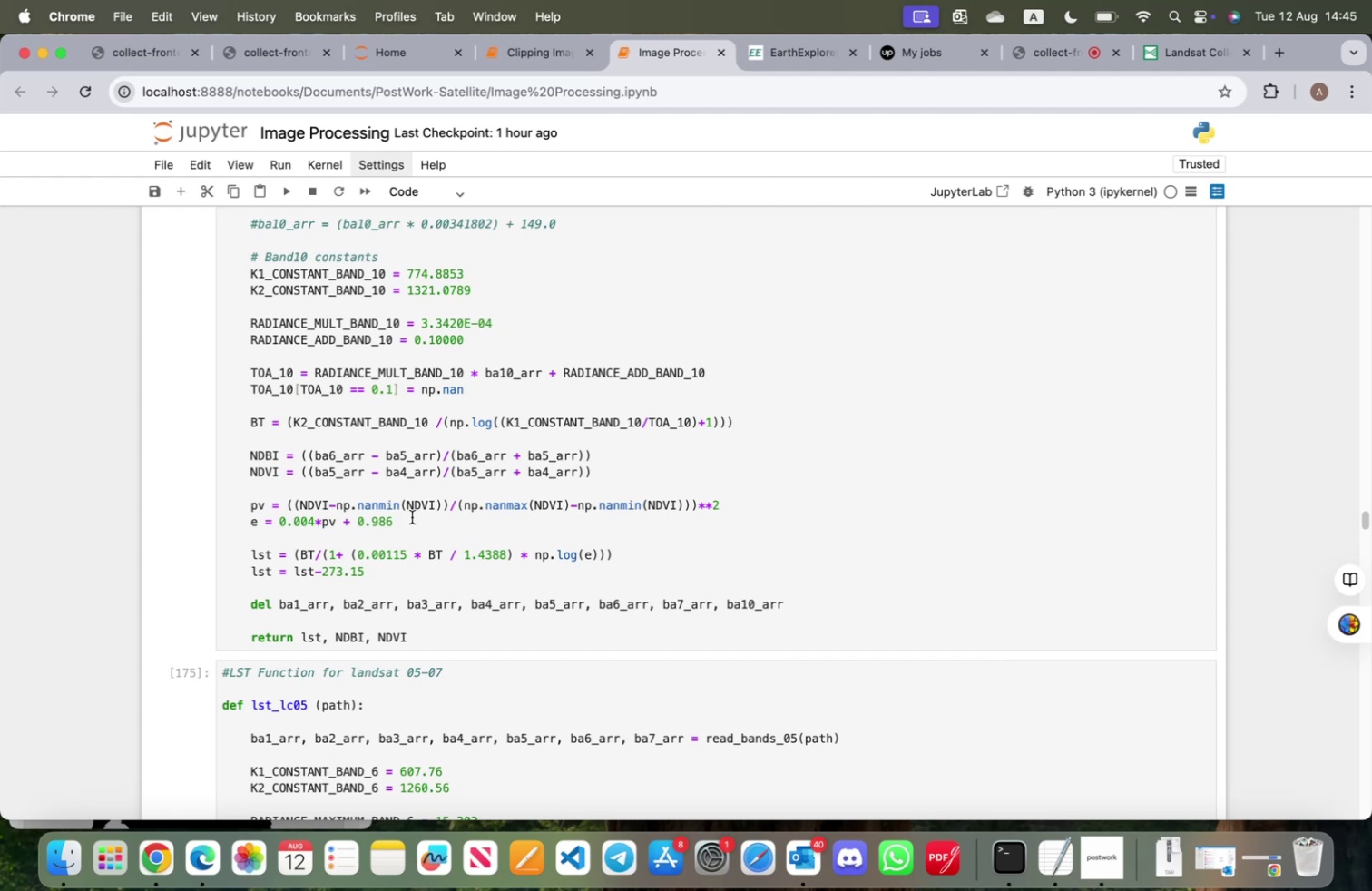 
scroll: coordinate [413, 519], scroll_direction: up, amount: 4.0
 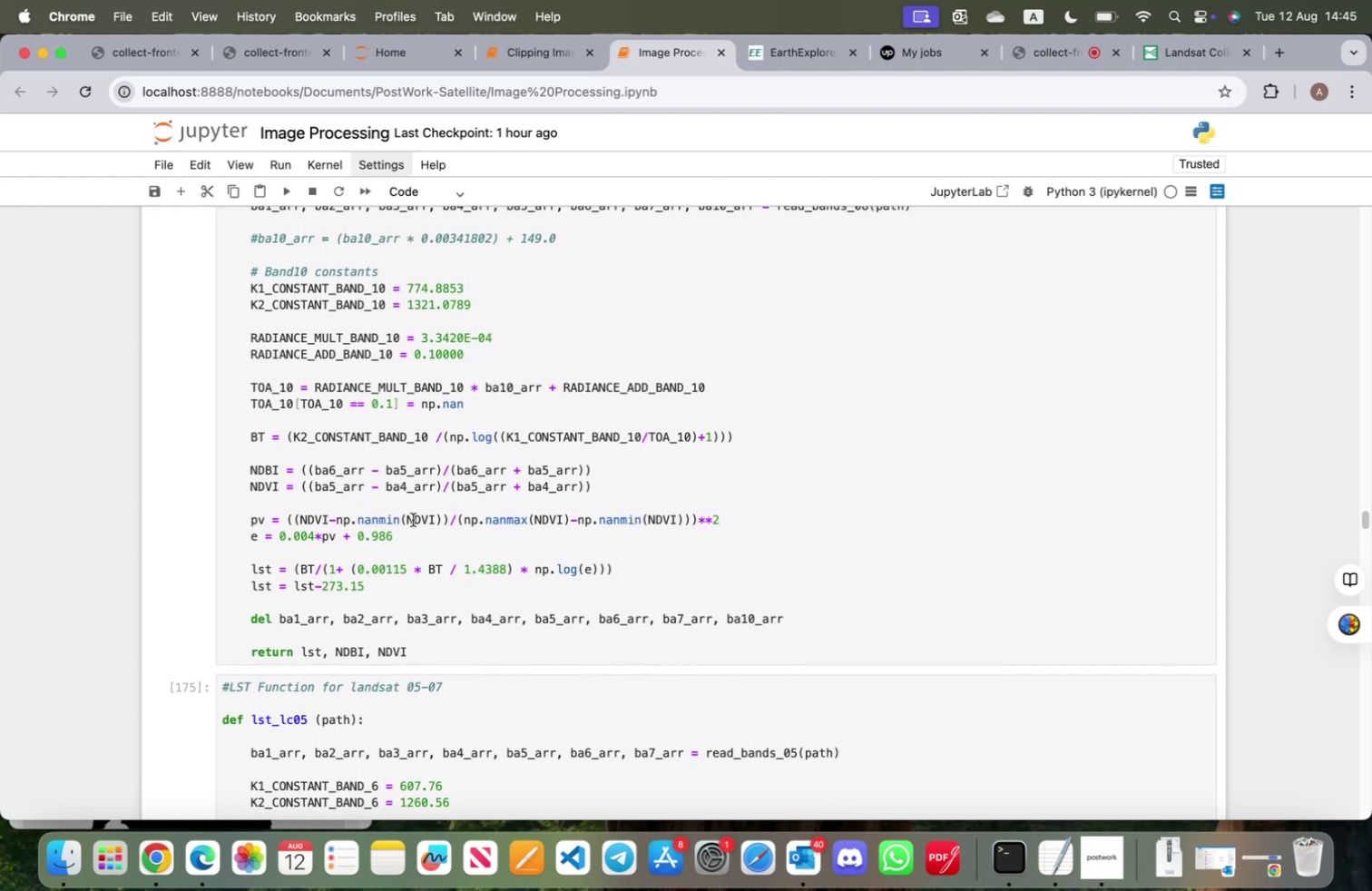 
scroll: coordinate [414, 520], scroll_direction: down, amount: 17.0
 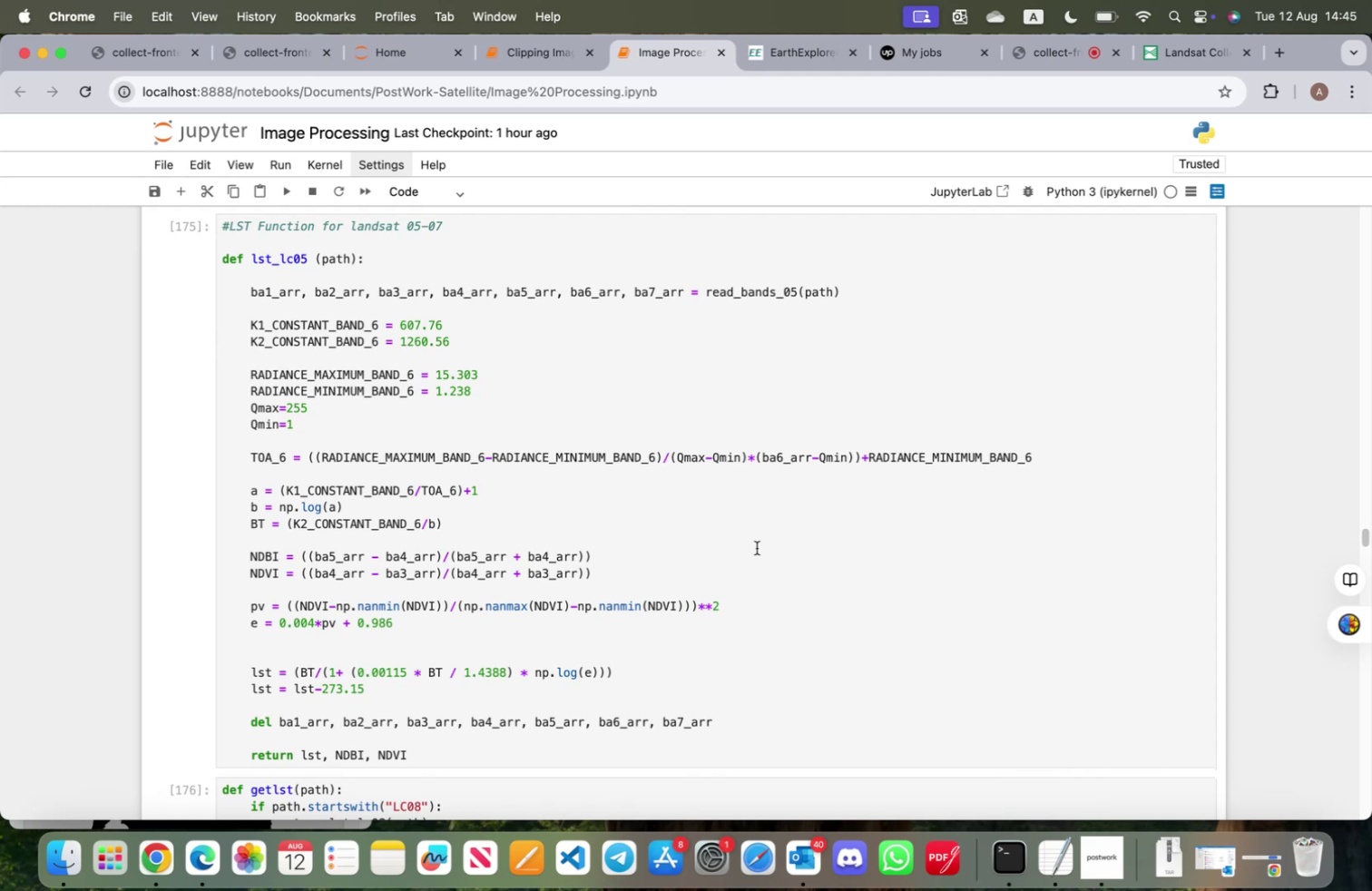 
wait(8.97)
 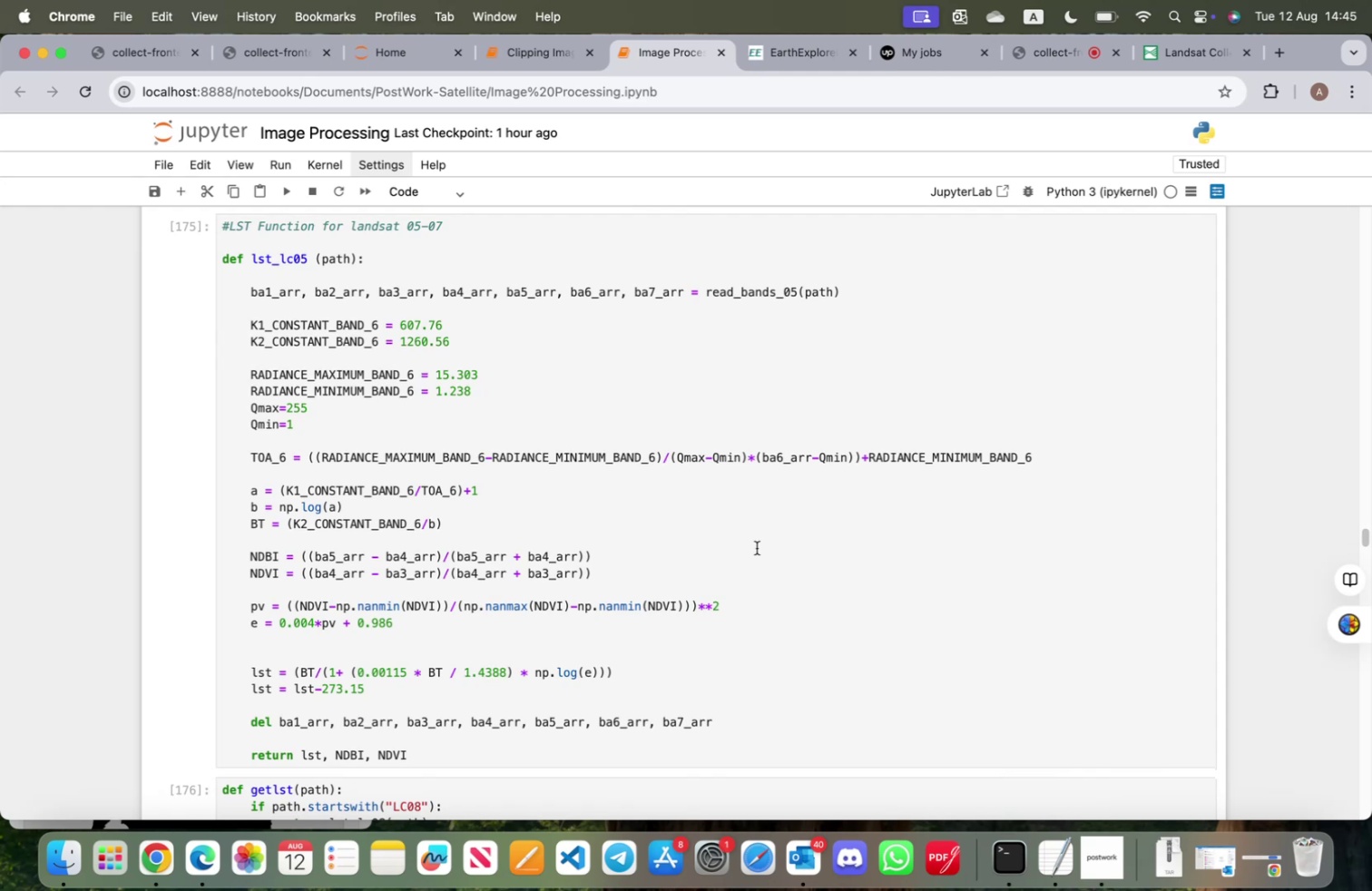 
left_click([1044, 455])
 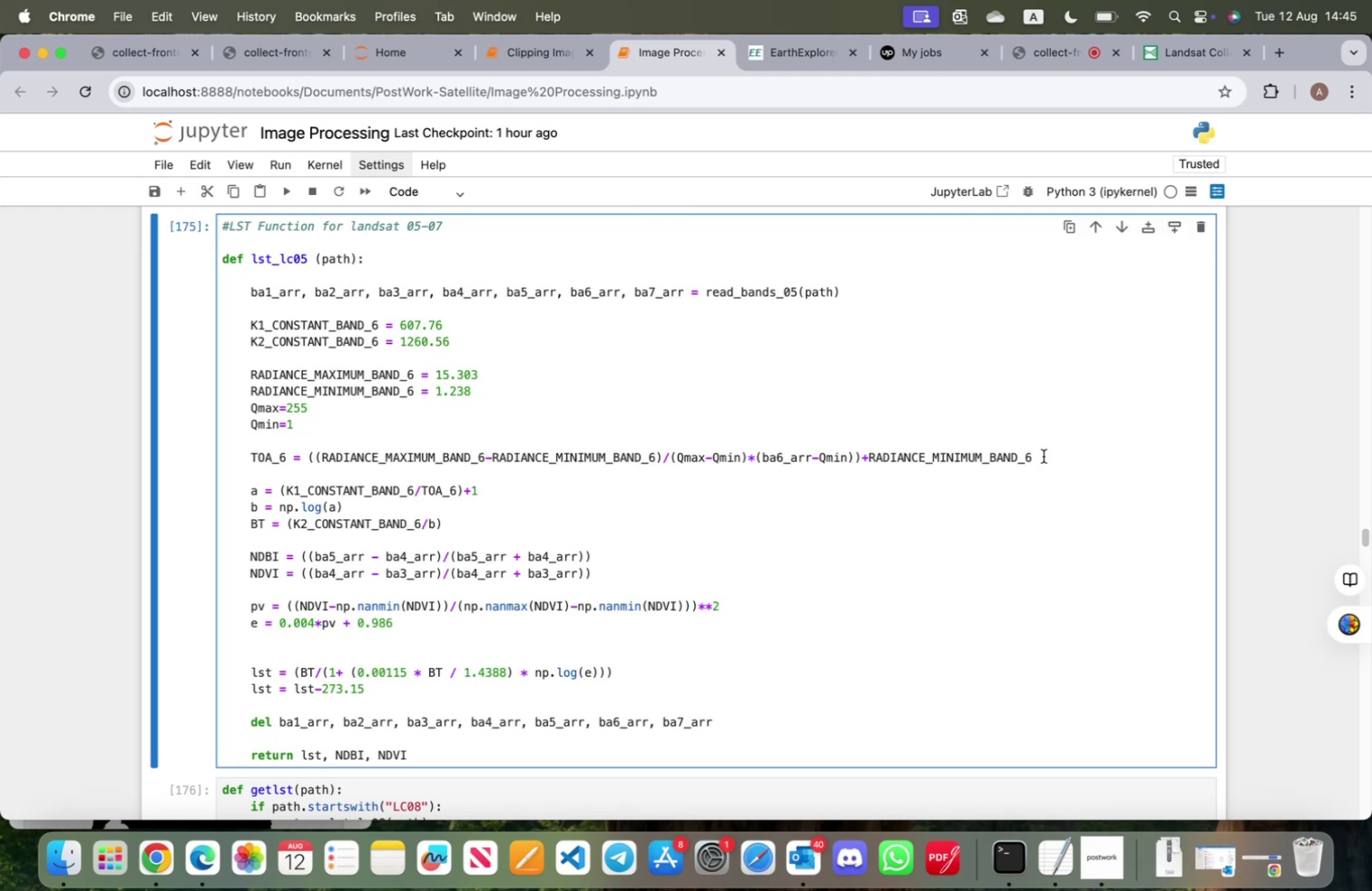 
key(Enter)
 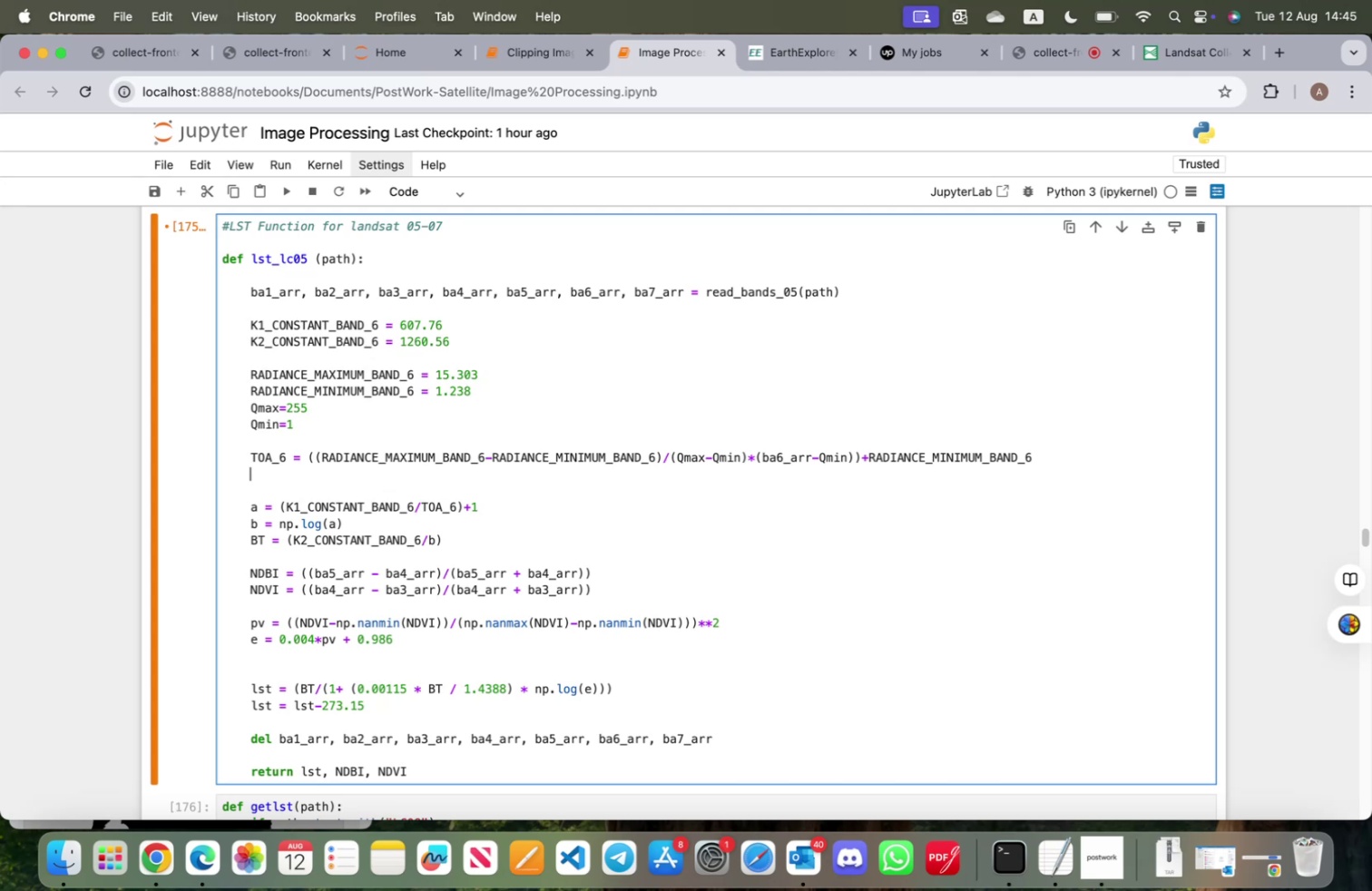 
type(OTA)
key(Backspace)
key(Backspace)
key(Backspace)
type(OTA)
key(Backspace)
key(Backspace)
key(Backspace)
type(TOA_6[TOA_6 == )
 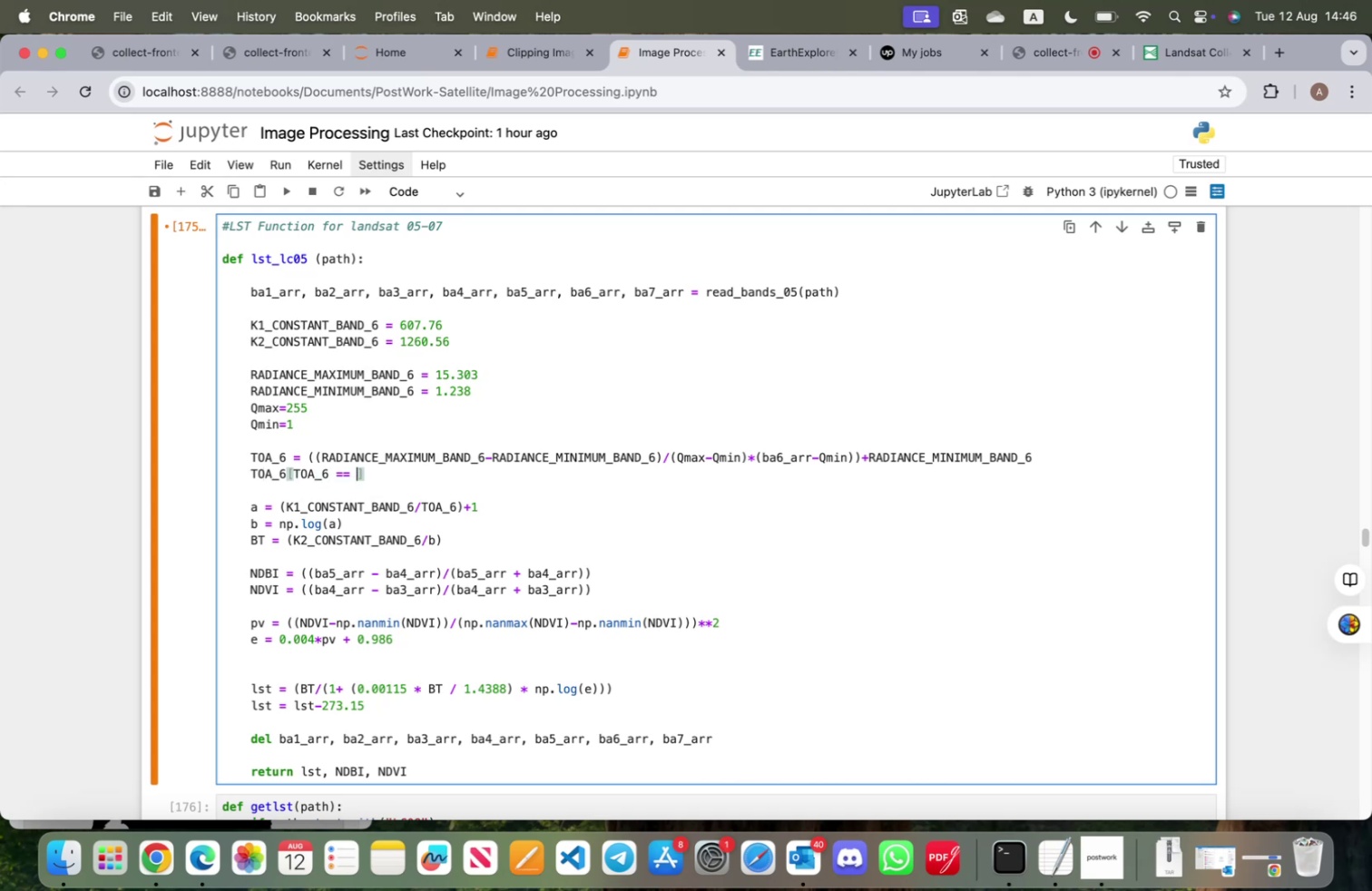 
double_click([374, 394])
 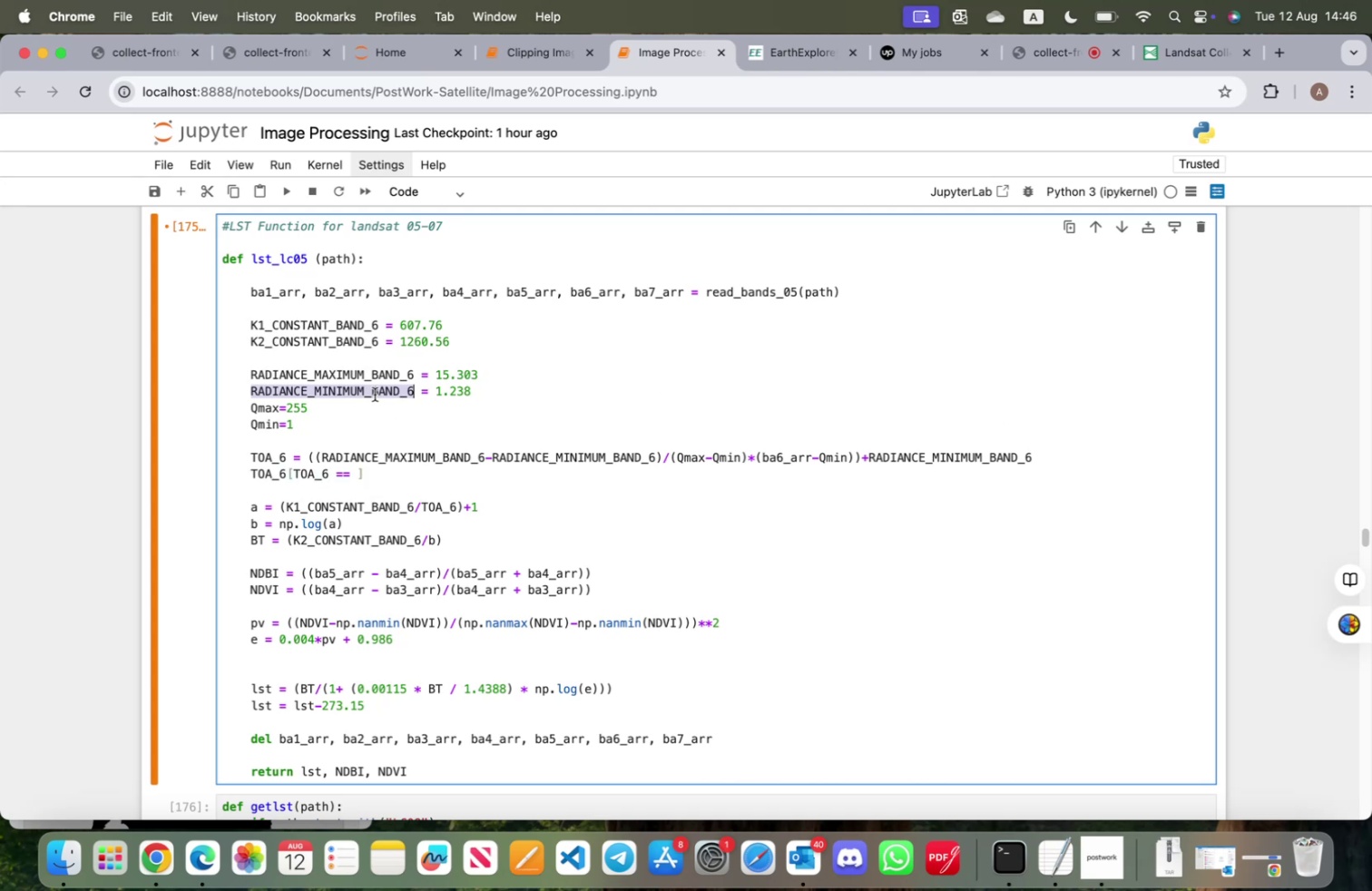 
key(Meta+CommandLeft)
 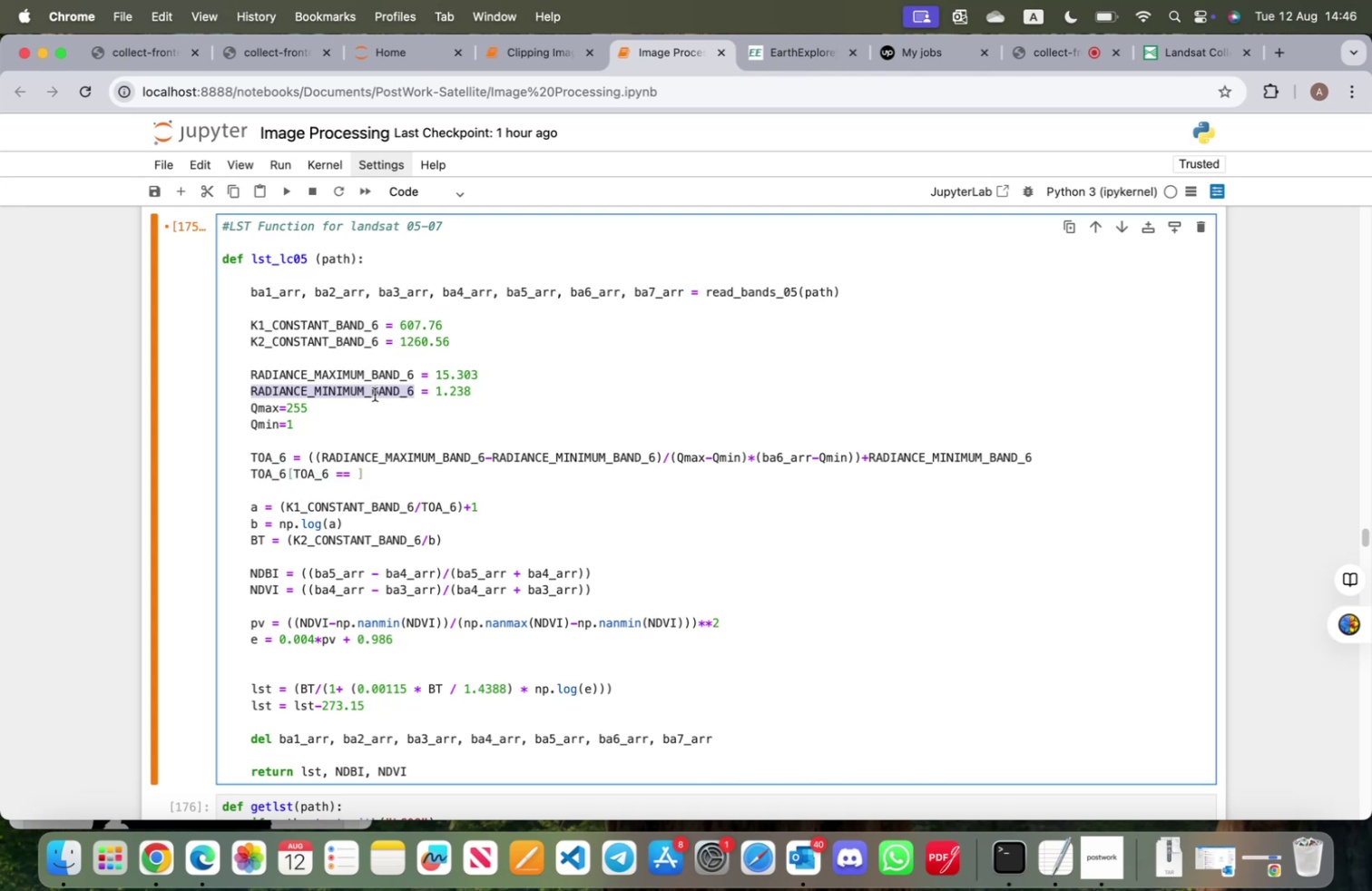 
key(Meta+C)
 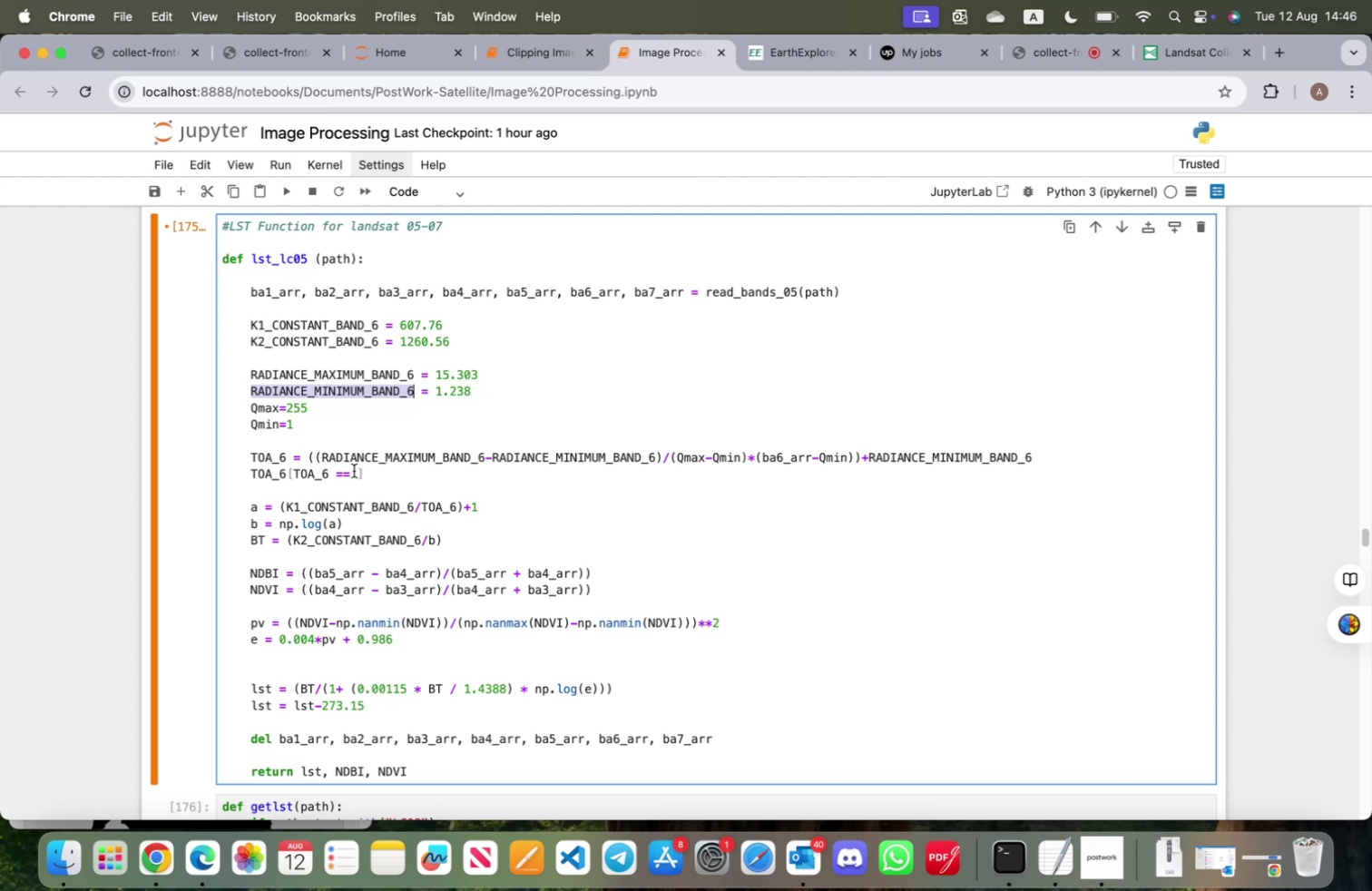 
left_click([353, 470])
 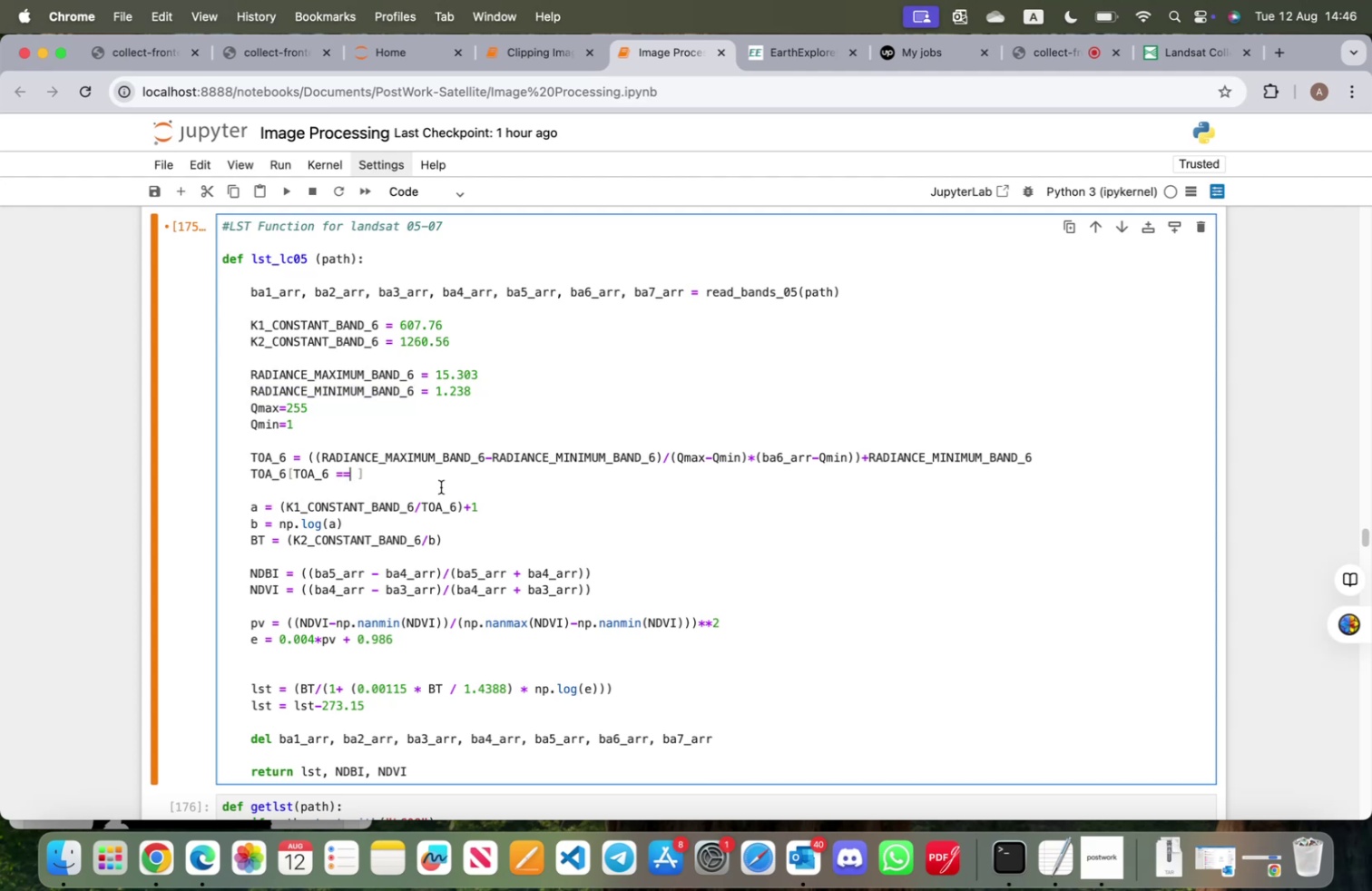 
key(ArrowRight)
 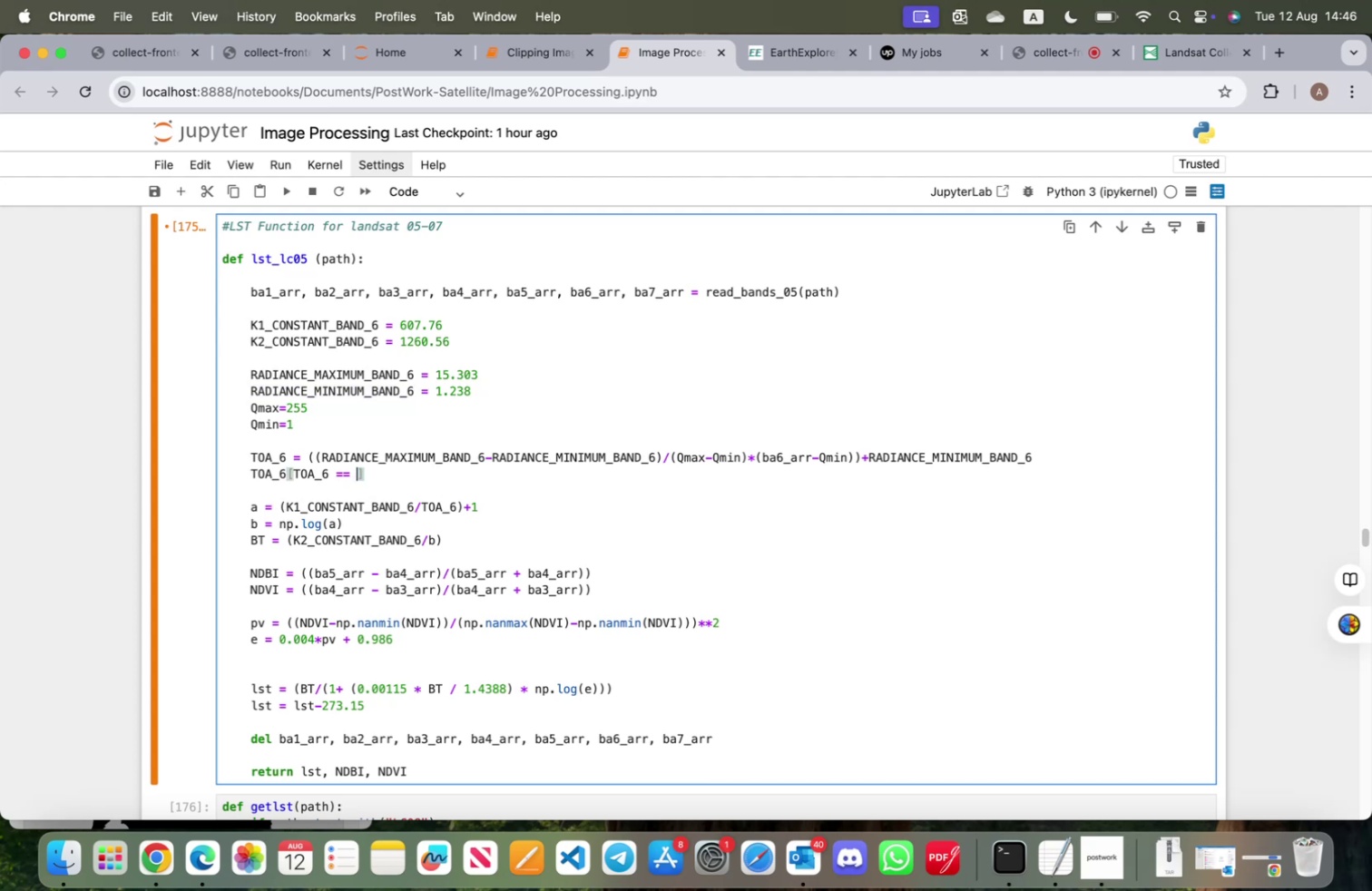 
key(Meta+V)
 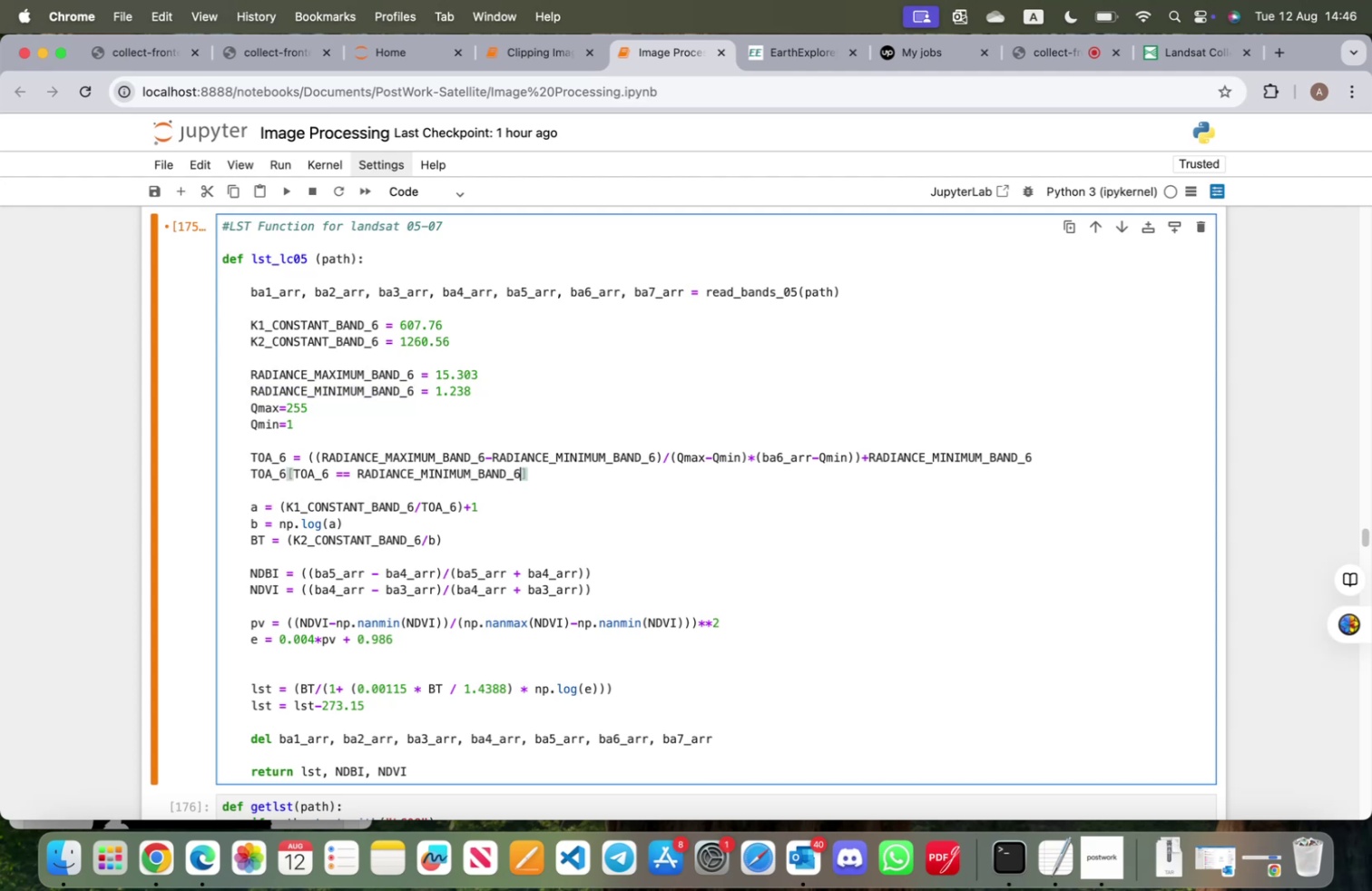 
key(ArrowRight)
 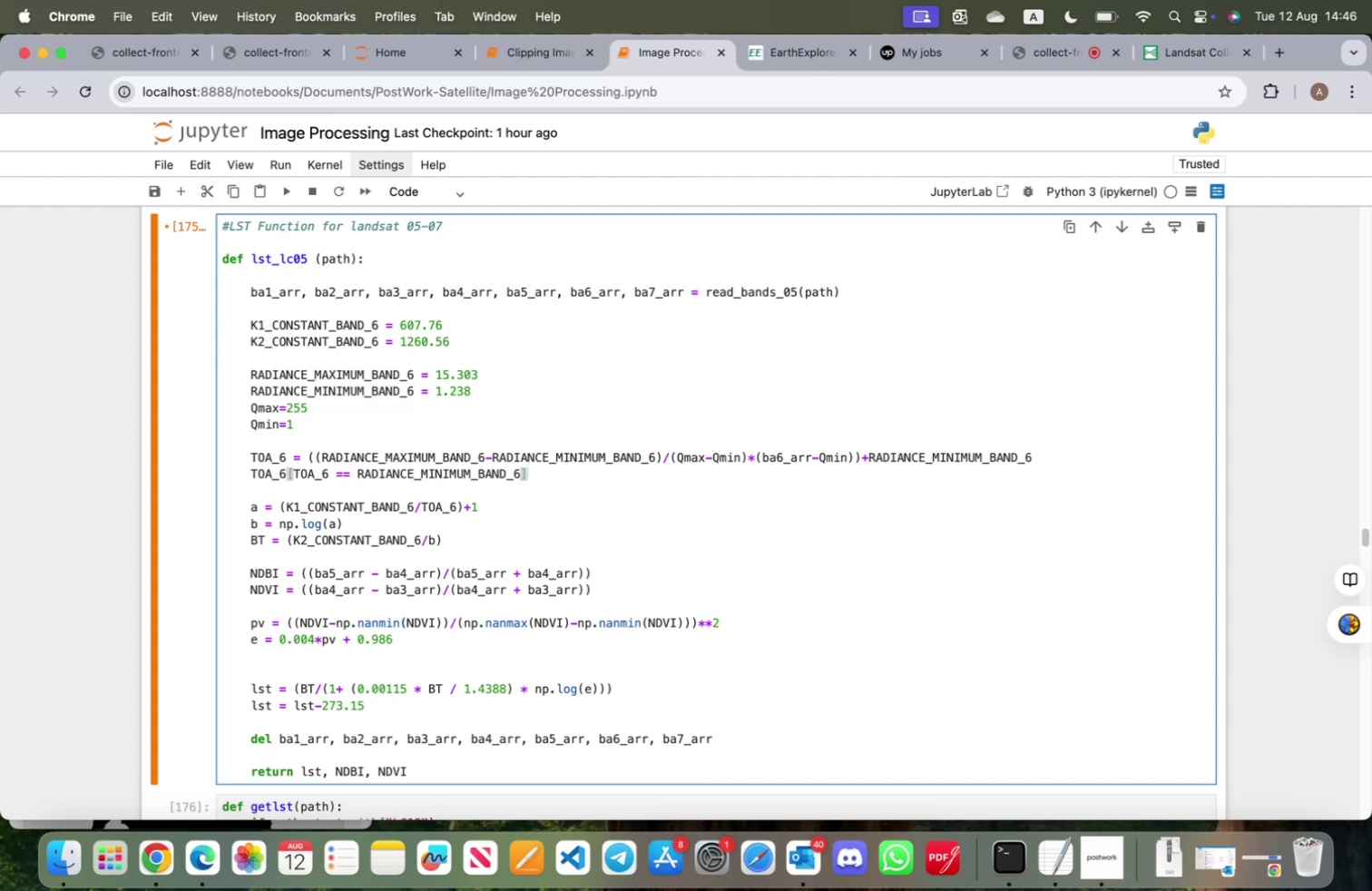 
type(=np.nan)
 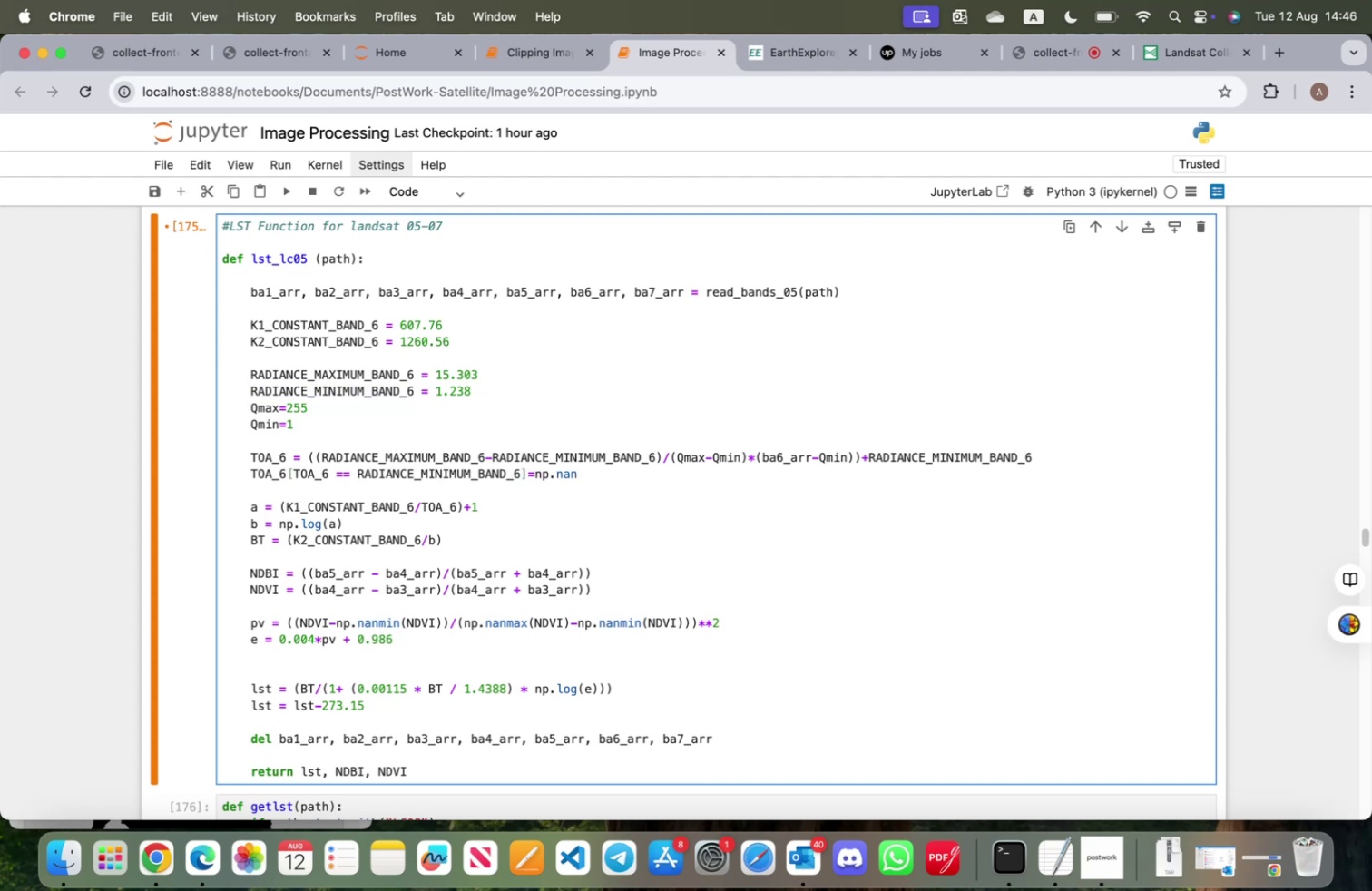 
key(Shift+Enter)
 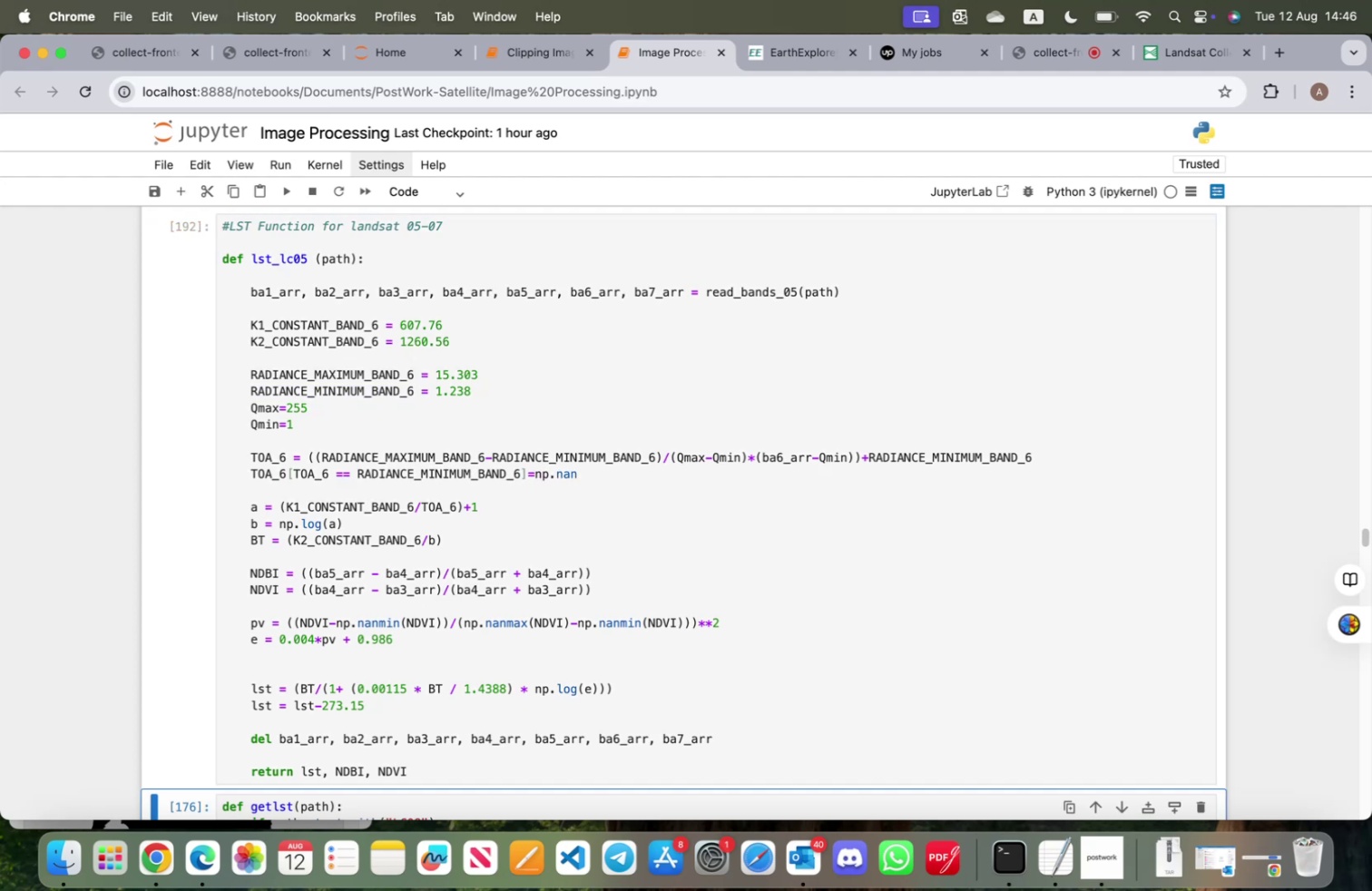 
key(Shift+ShiftRight)
 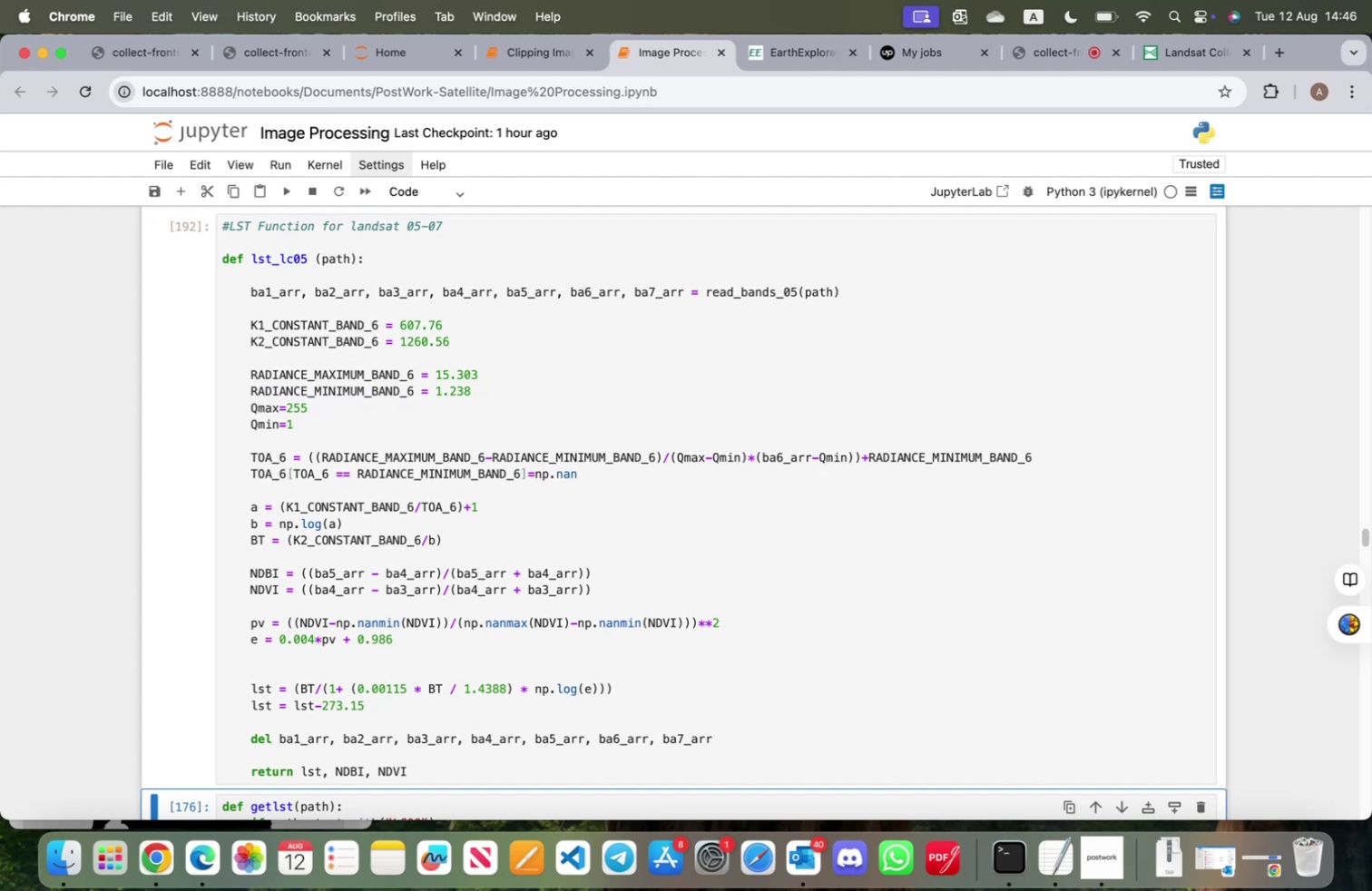 
key(Shift+Enter)
 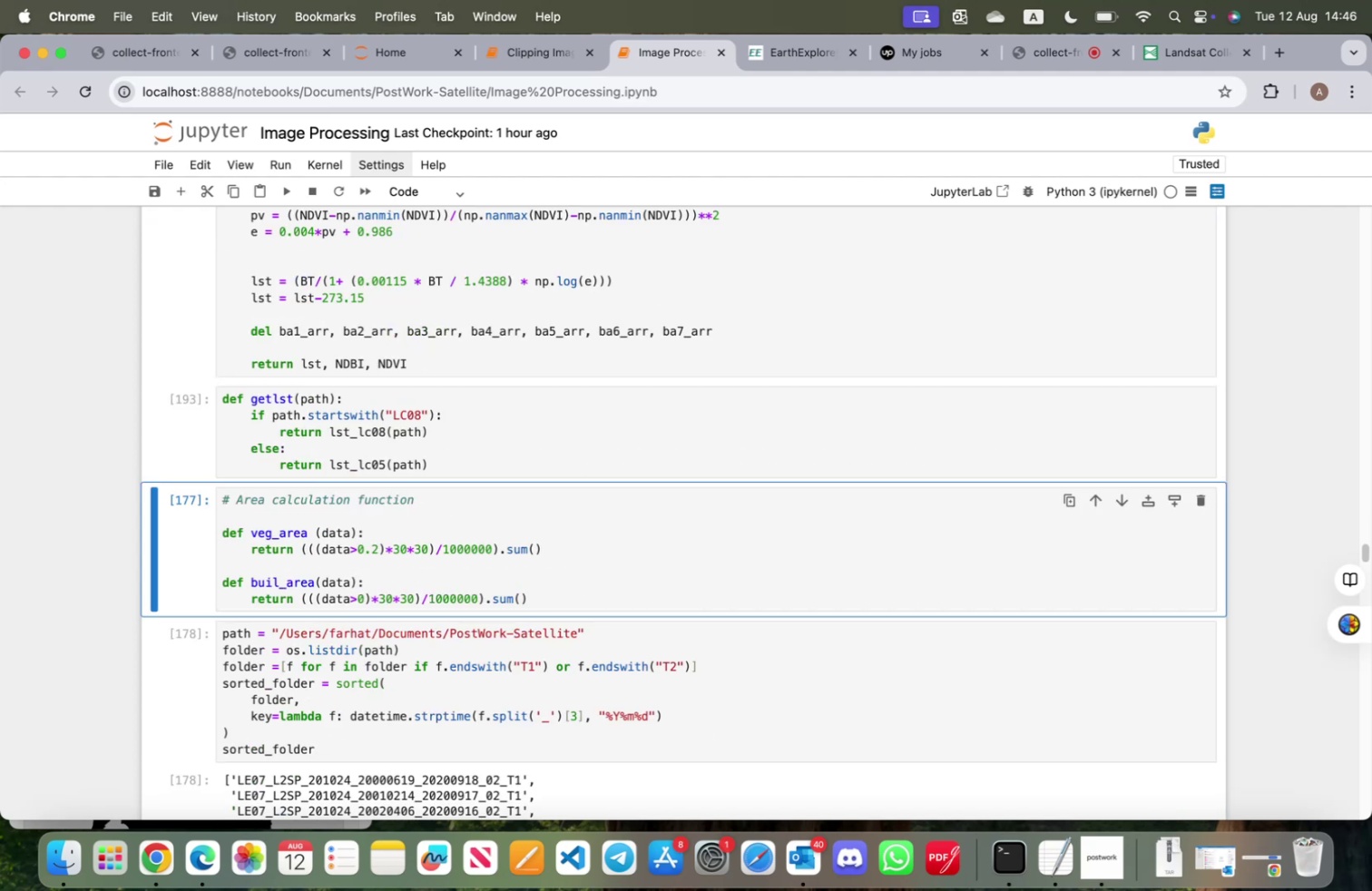 
key(Shift+ShiftRight)
 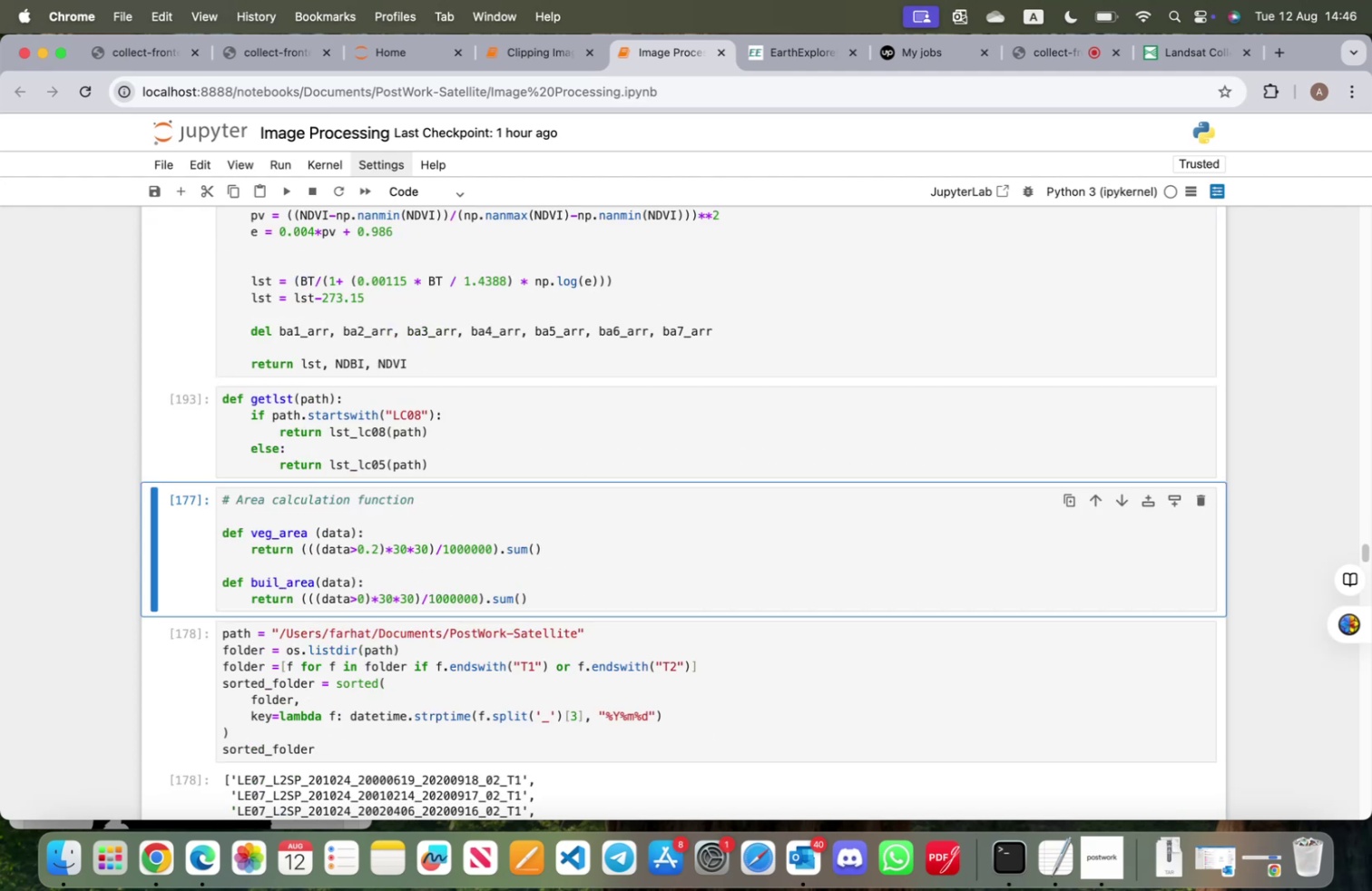 
key(Shift+Enter)
 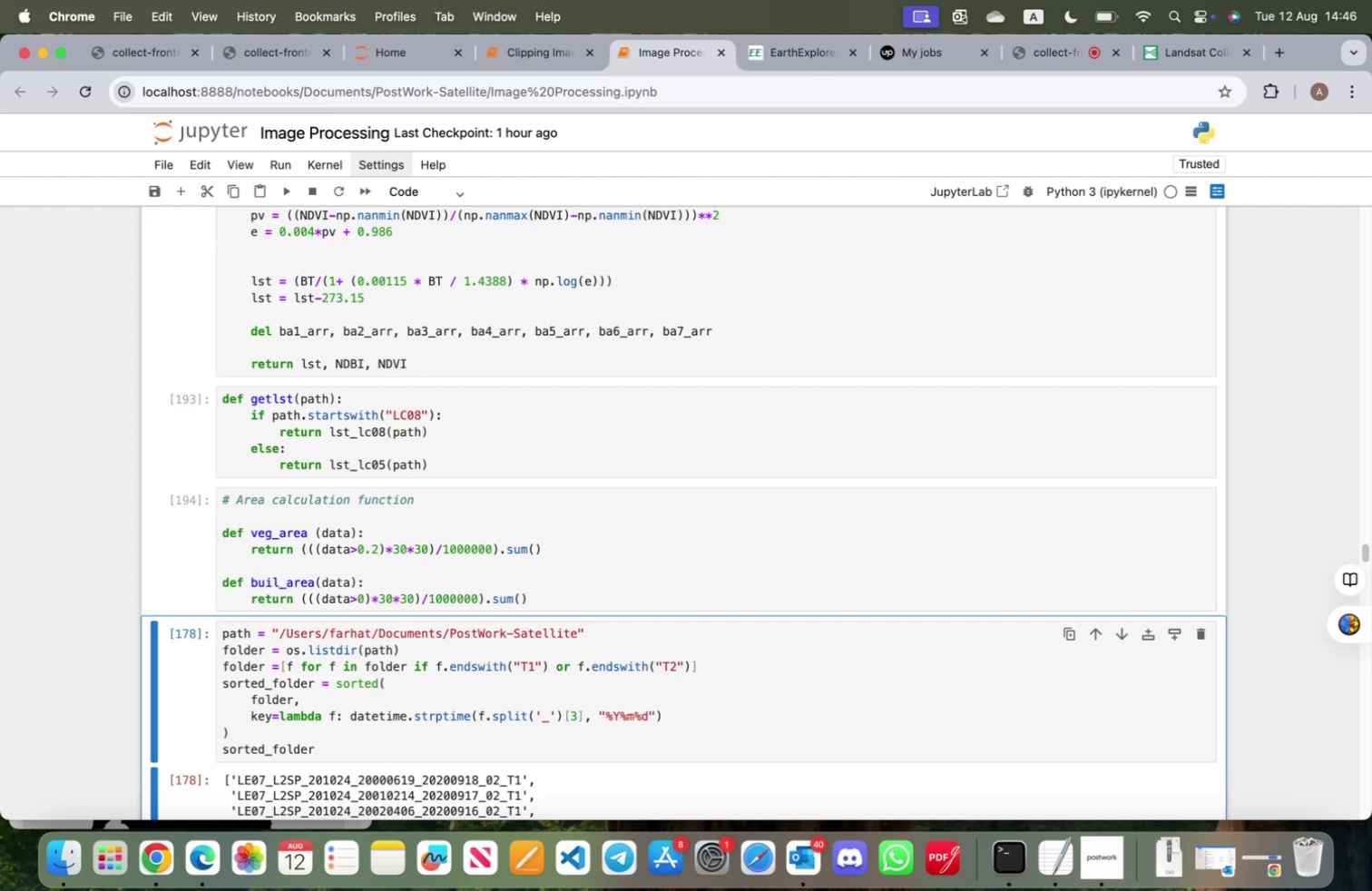 
key(Shift+ShiftRight)
 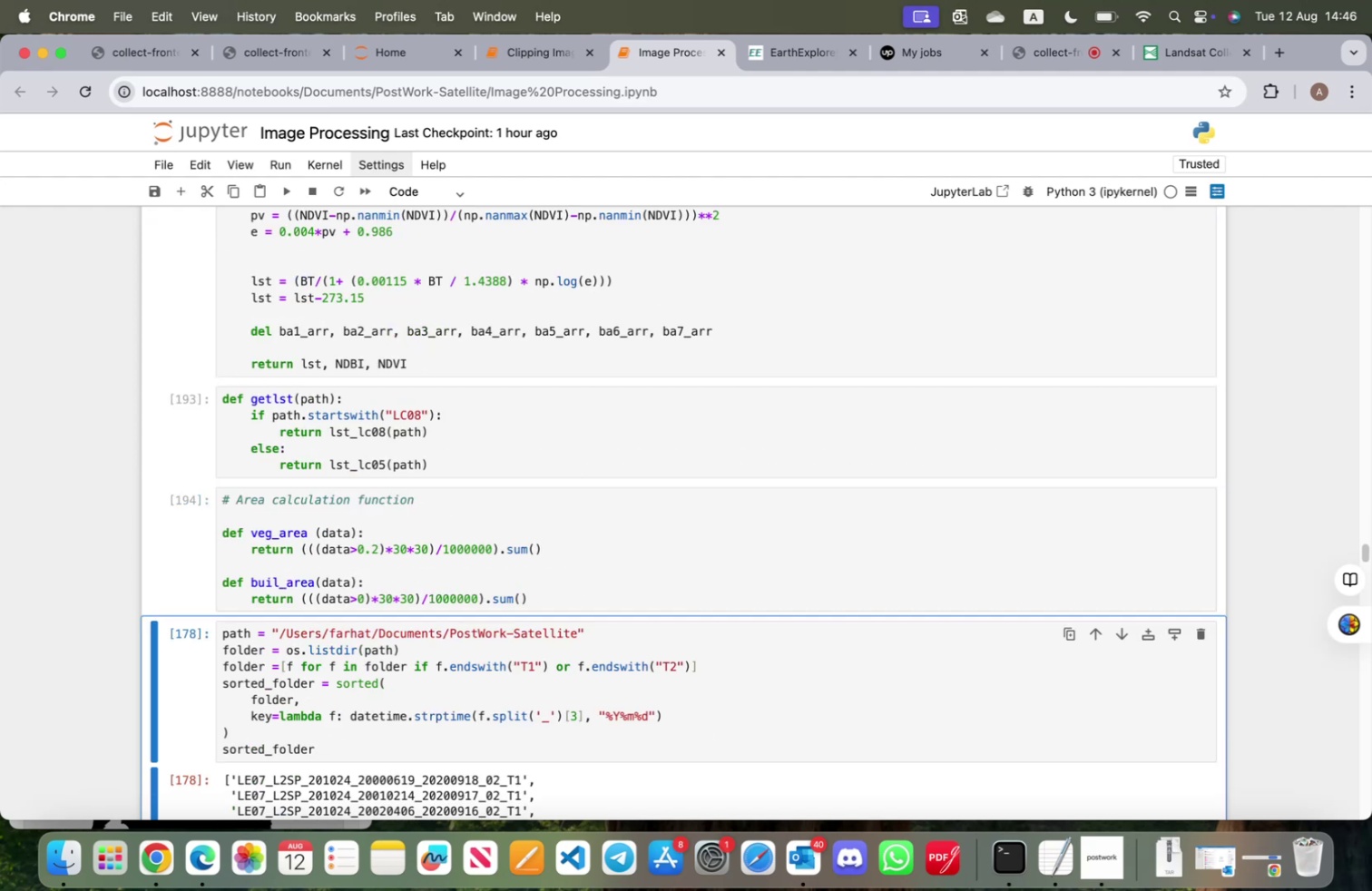 
key(Shift+Enter)
 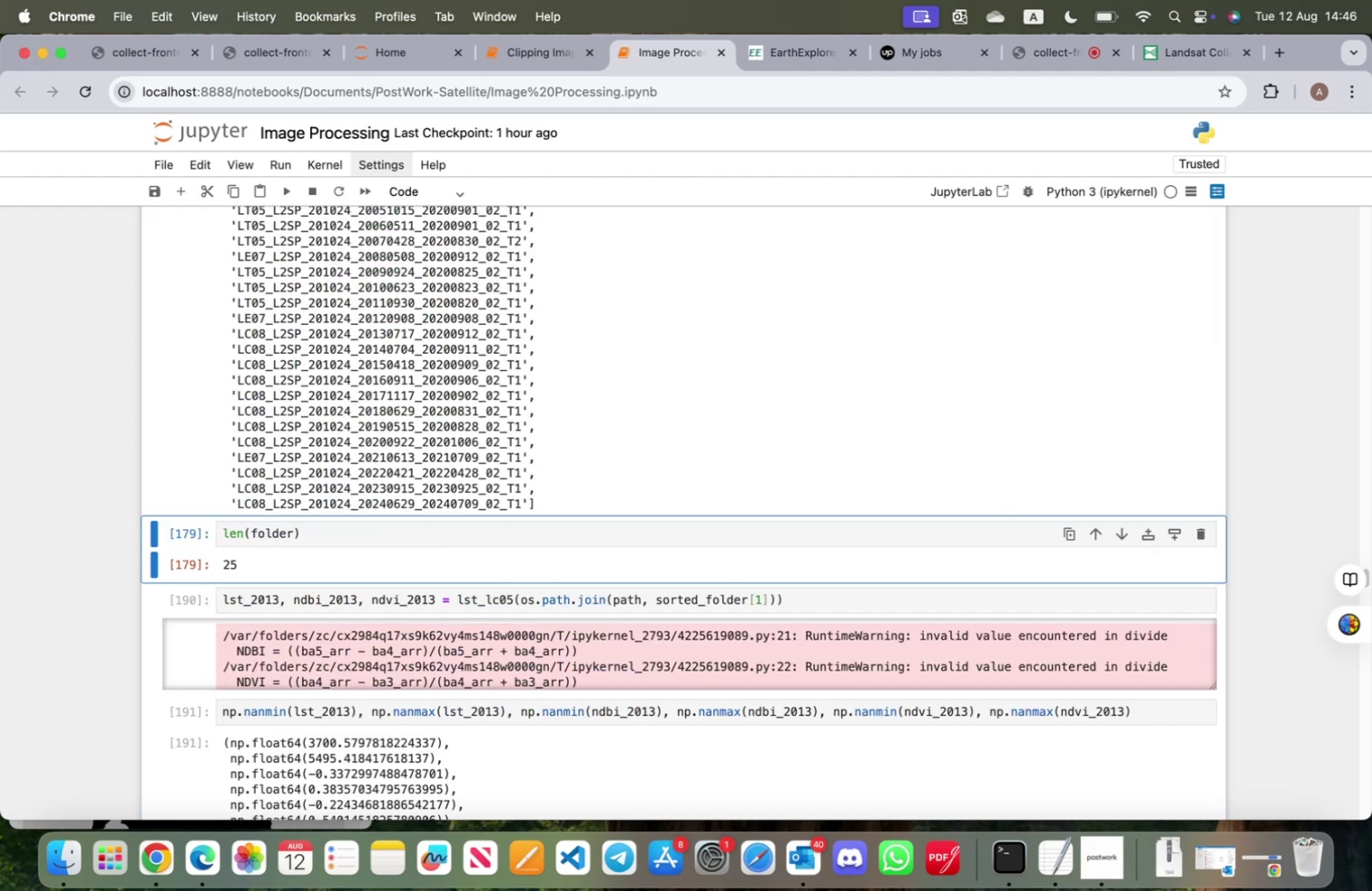 
key(Shift+ShiftRight)
 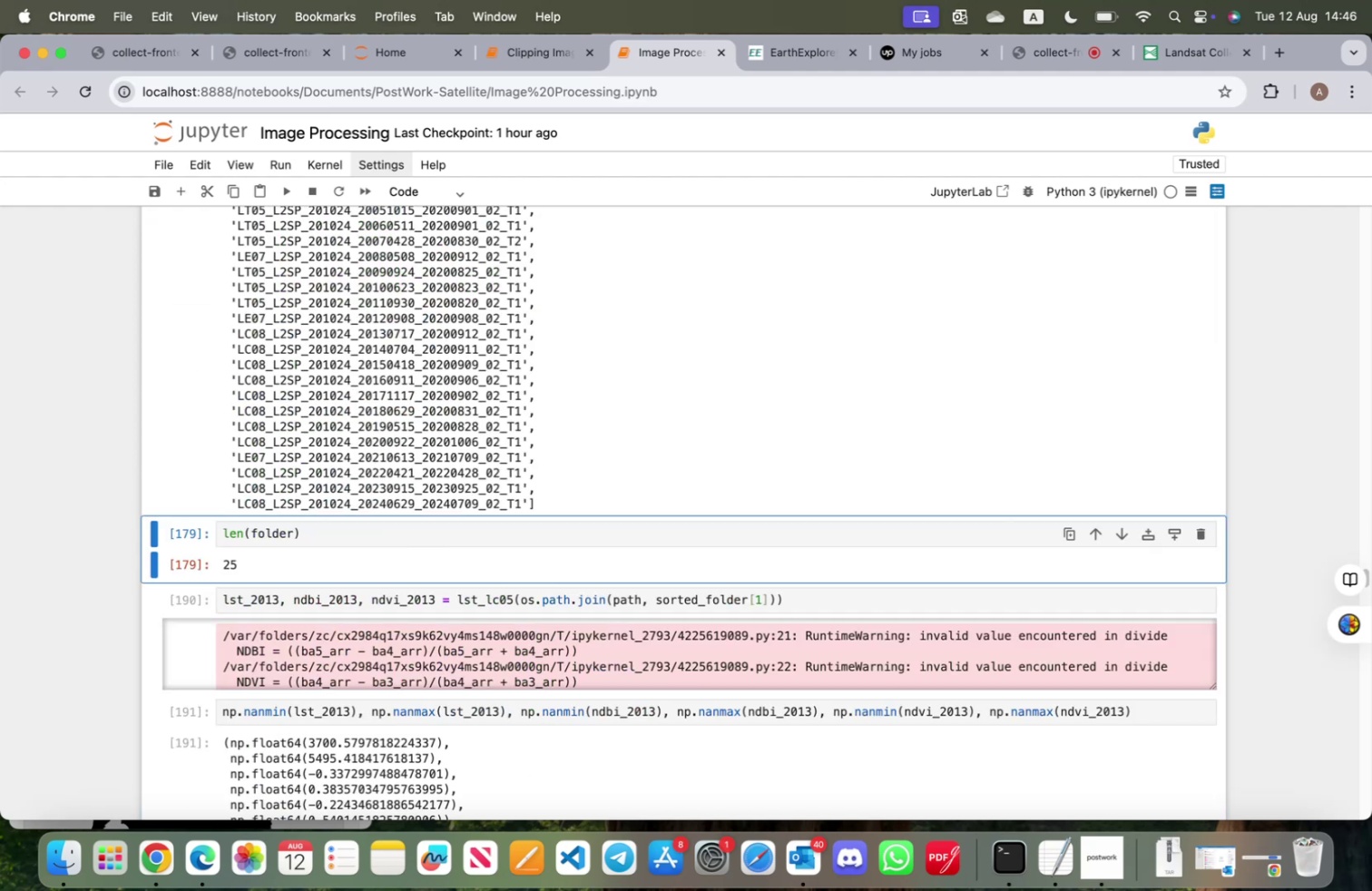 
key(Shift+Enter)
 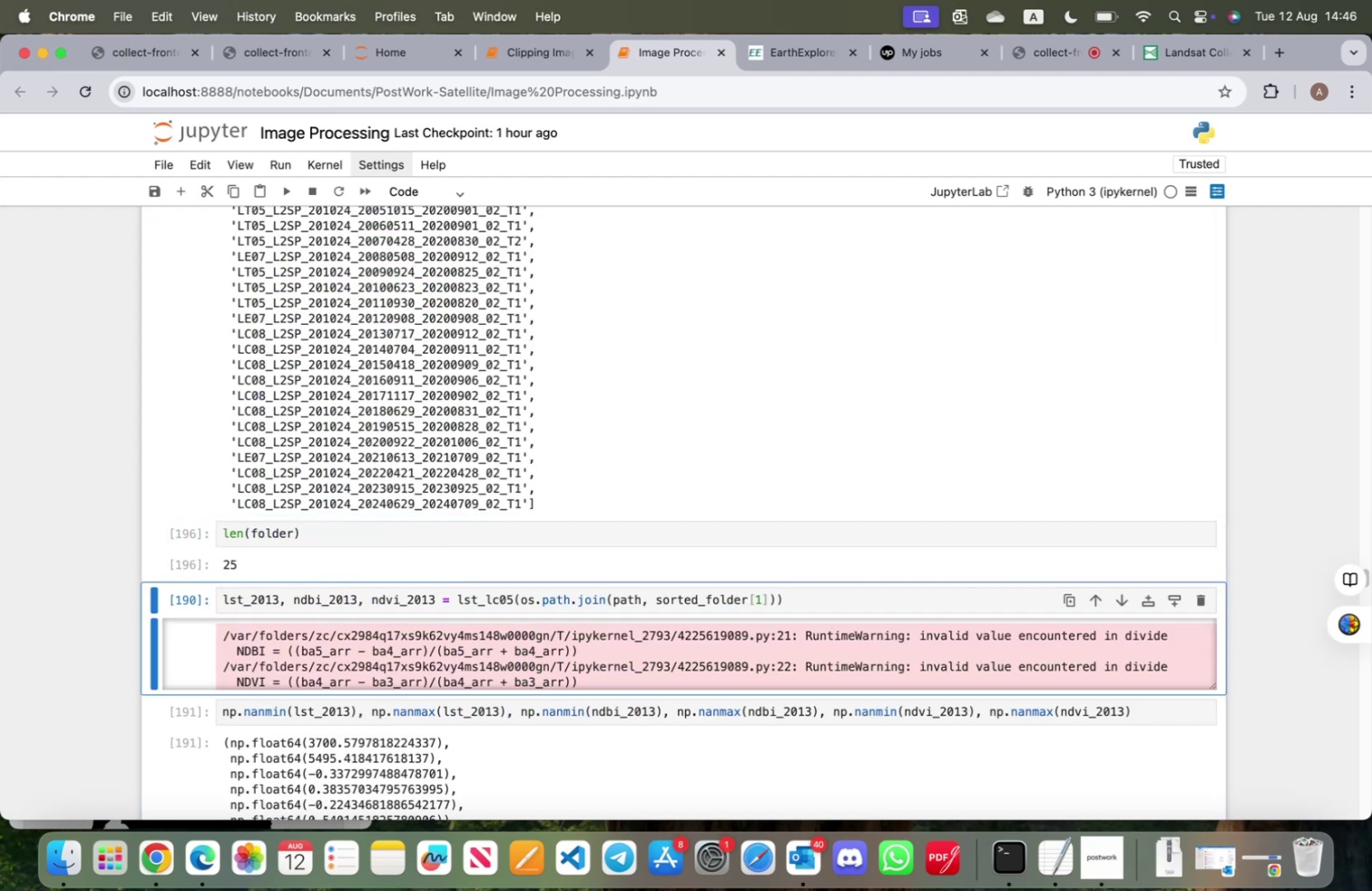 
key(Shift+ShiftRight)
 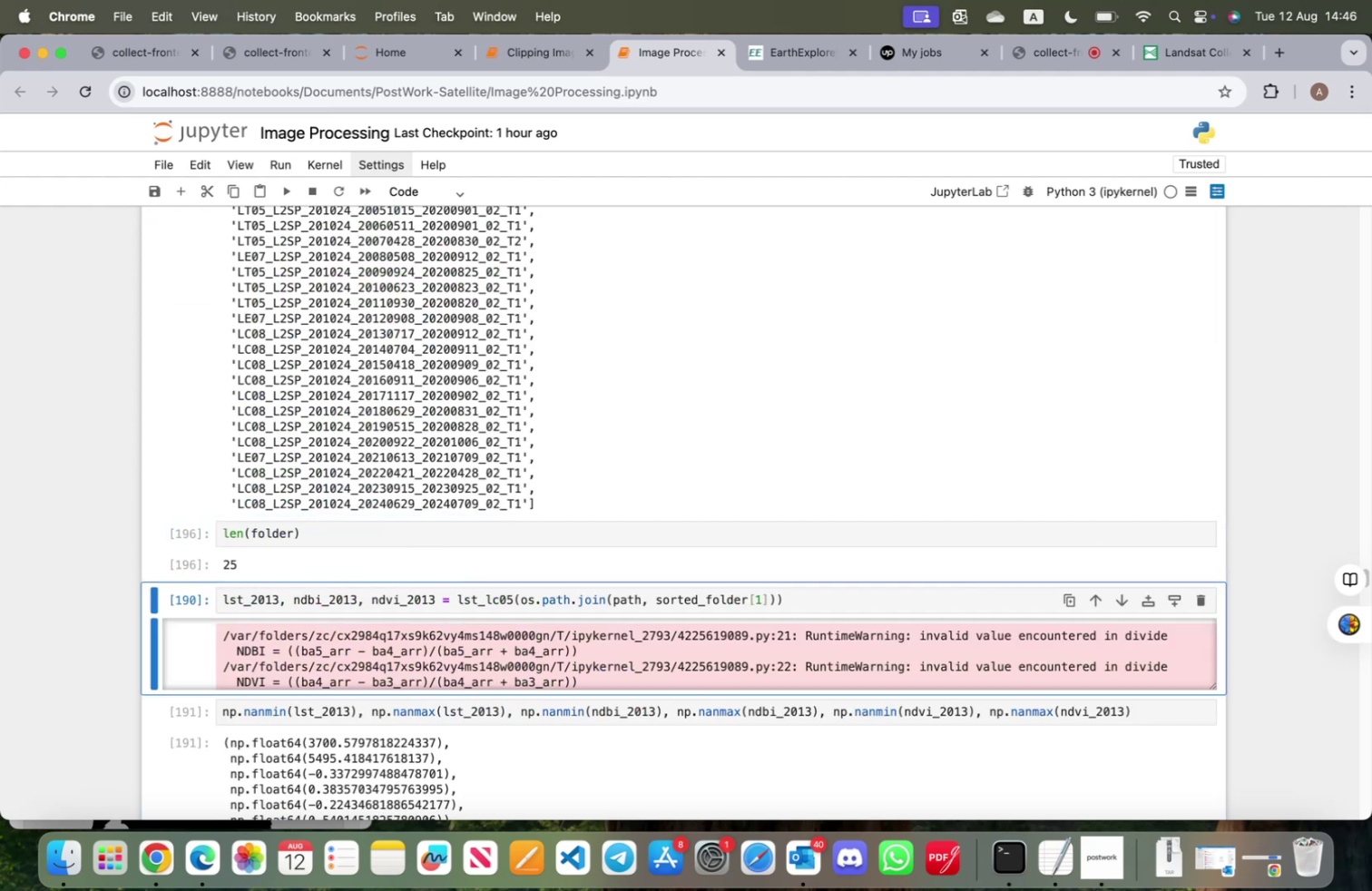 
key(Shift+Enter)
 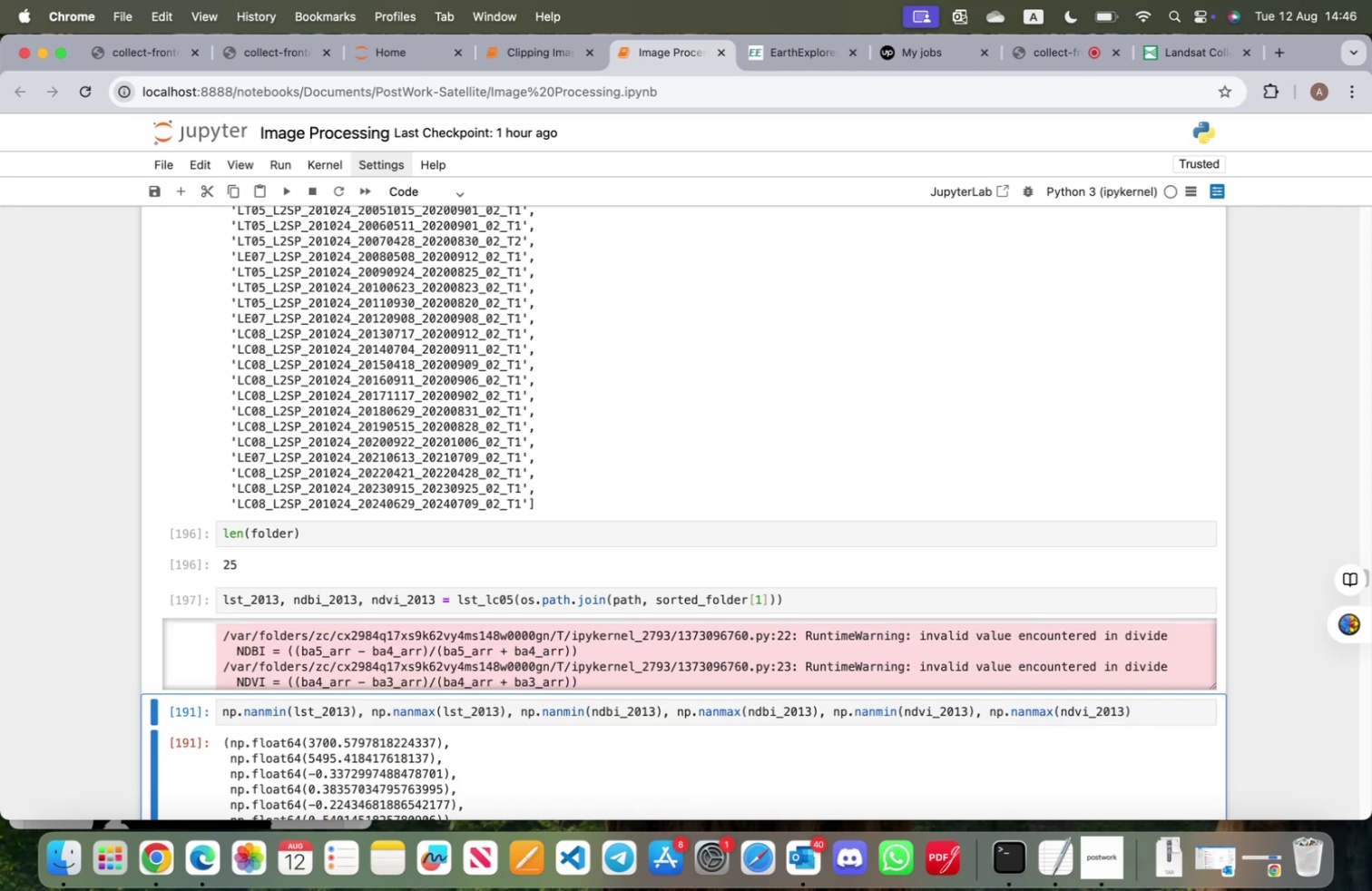 